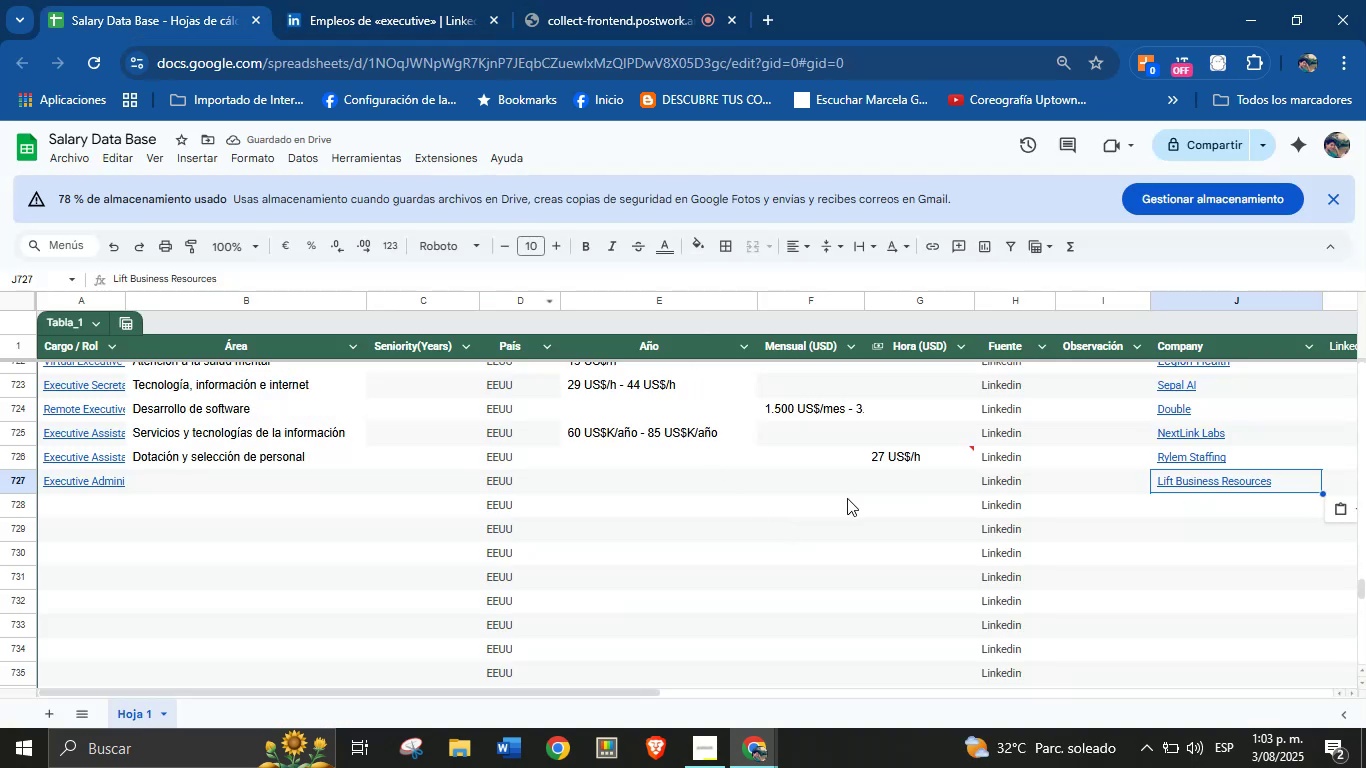 
left_click([888, 494])
 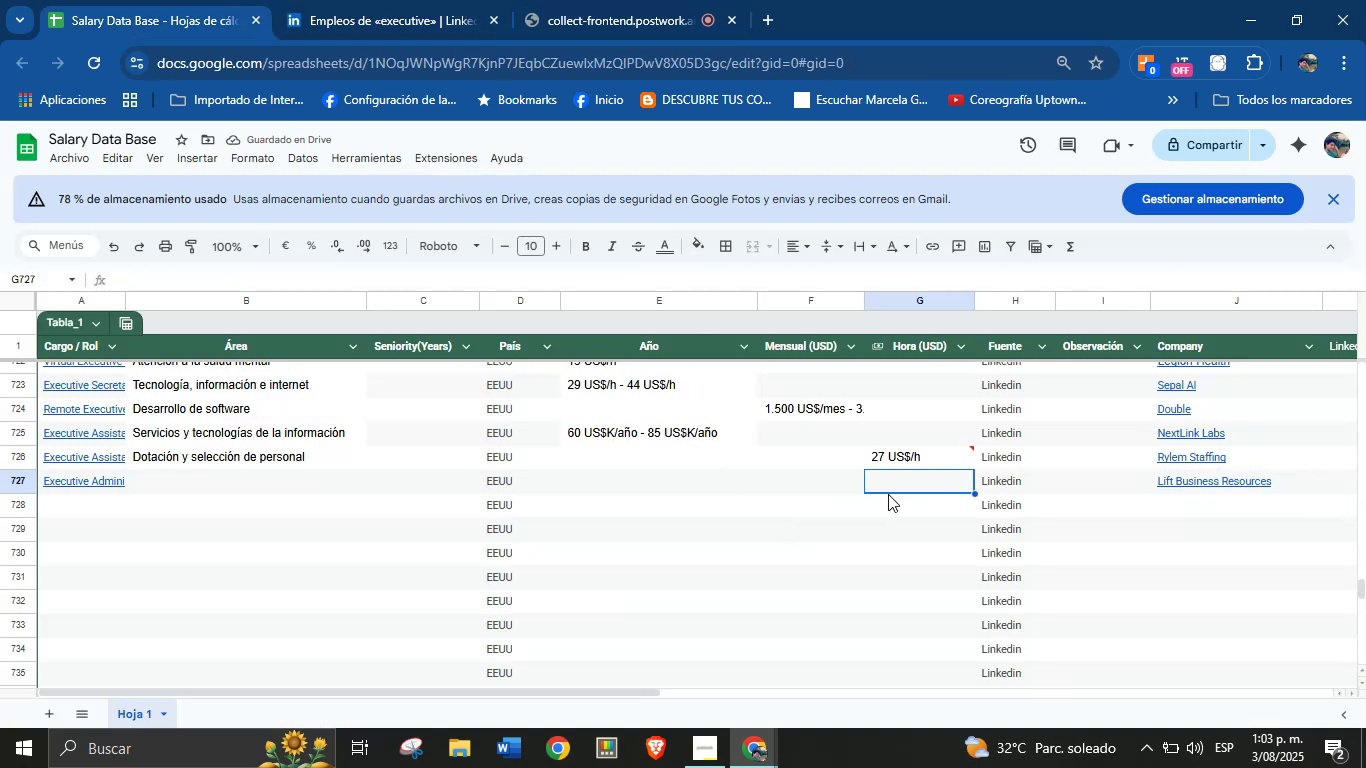 
key(Control+V)
 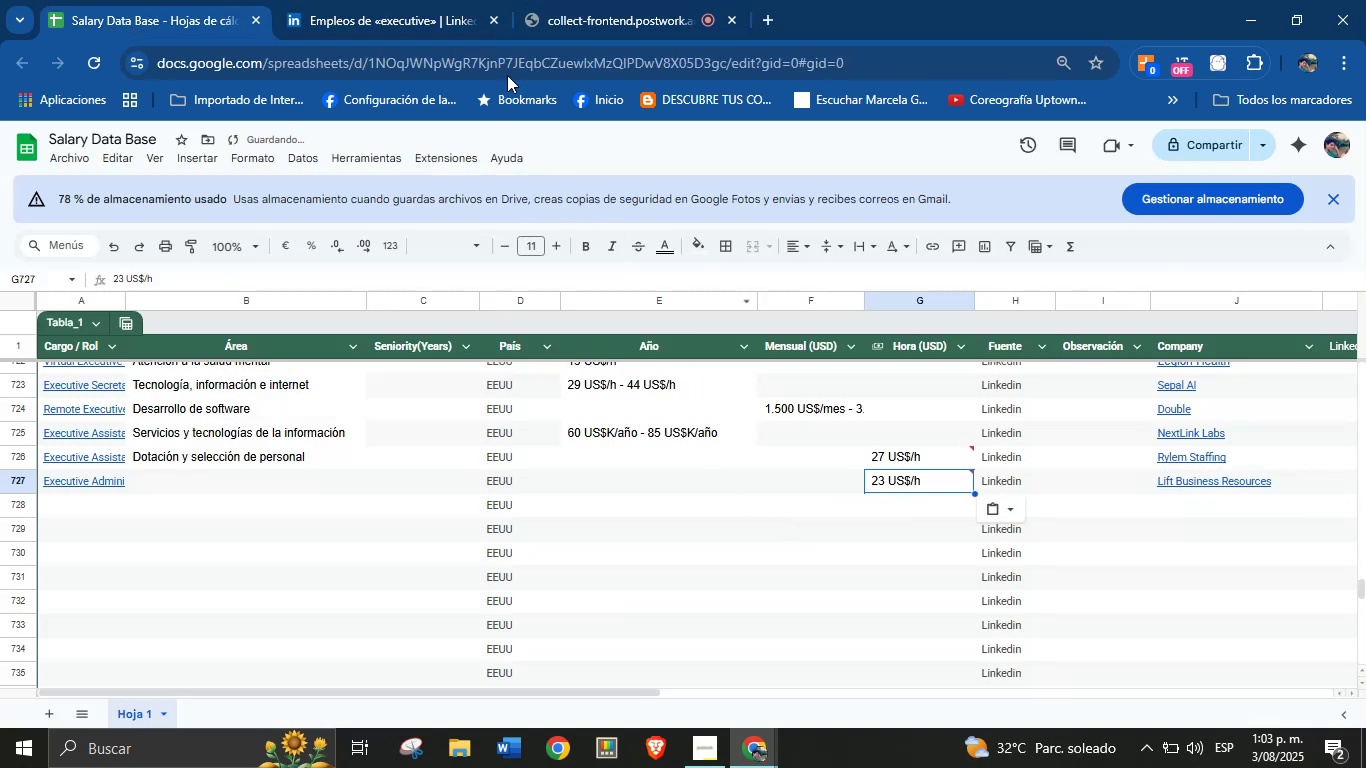 
left_click([429, 0])
 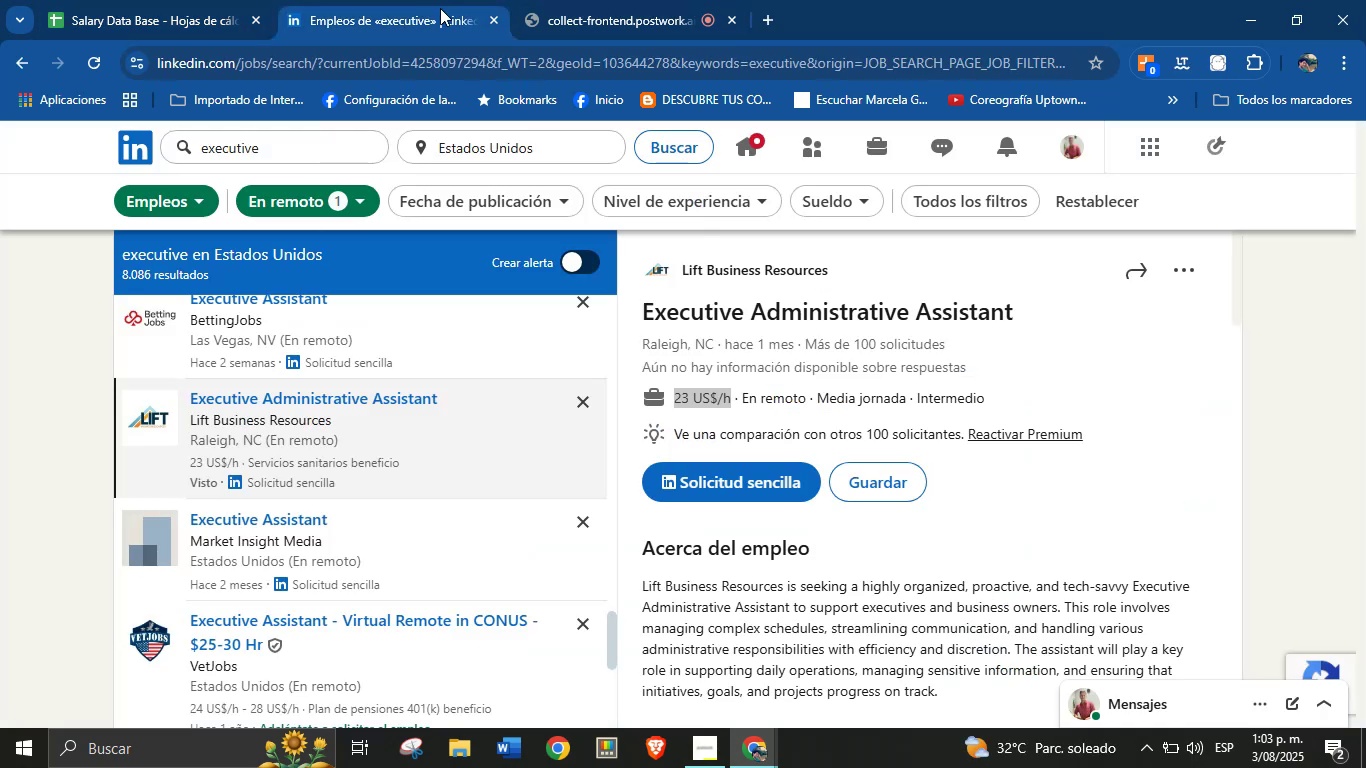 
scroll: coordinate [883, 523], scroll_direction: down, amount: 20.0
 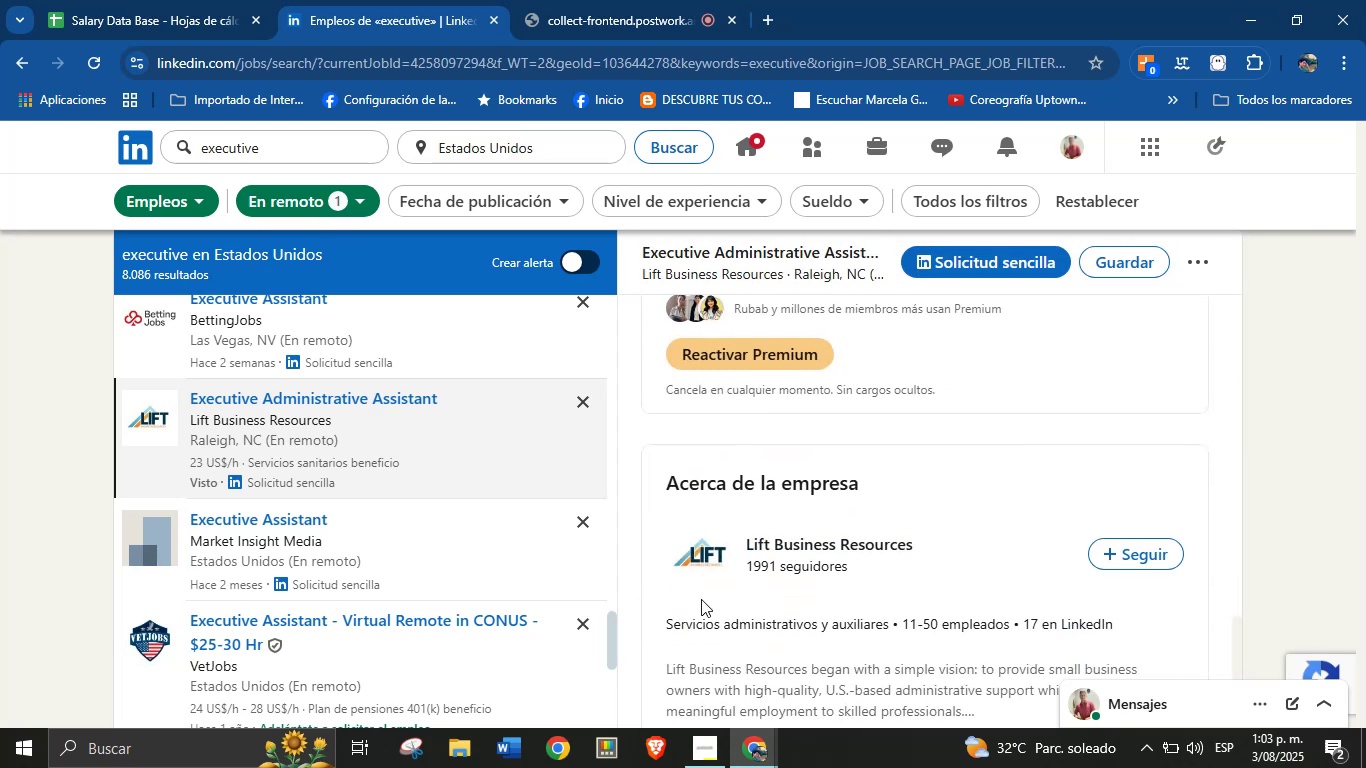 
left_click_drag(start_coordinate=[668, 626], to_coordinate=[899, 633])
 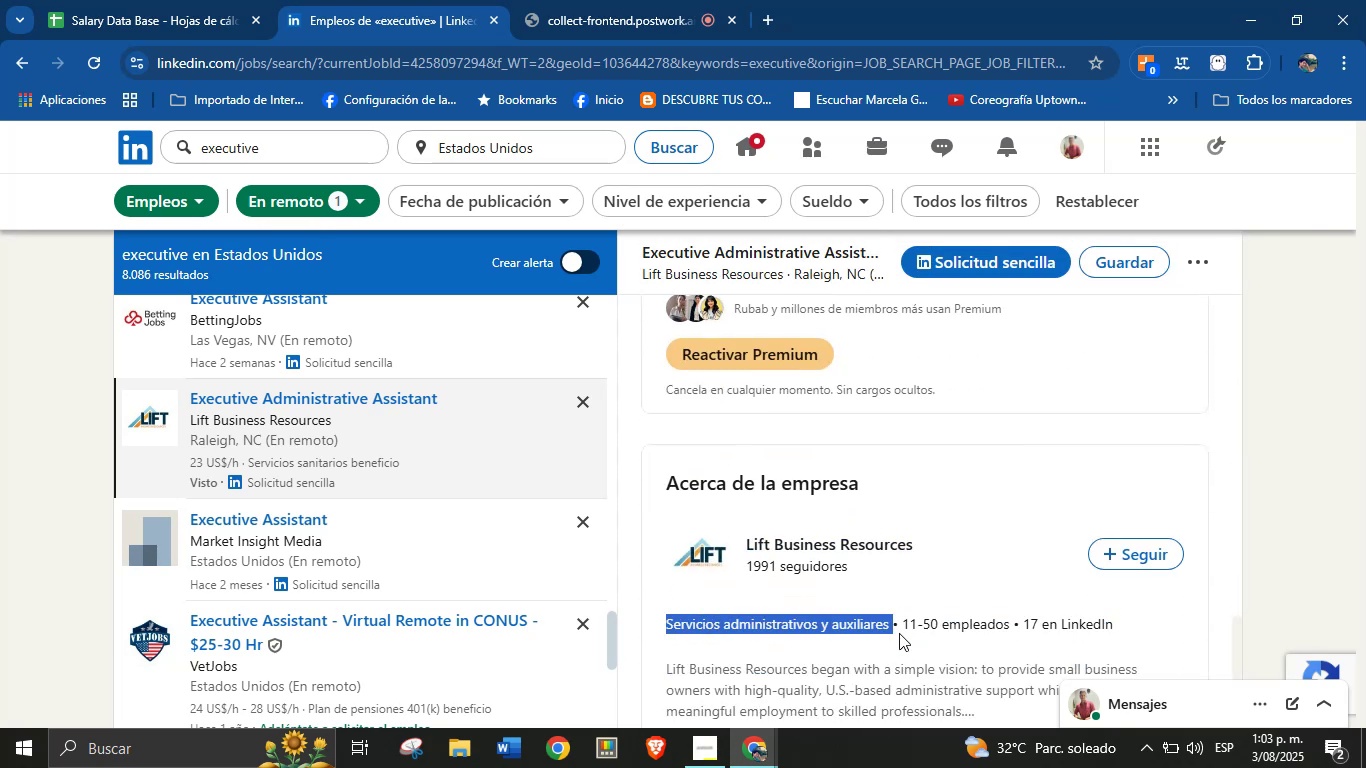 
key(Control+C)
 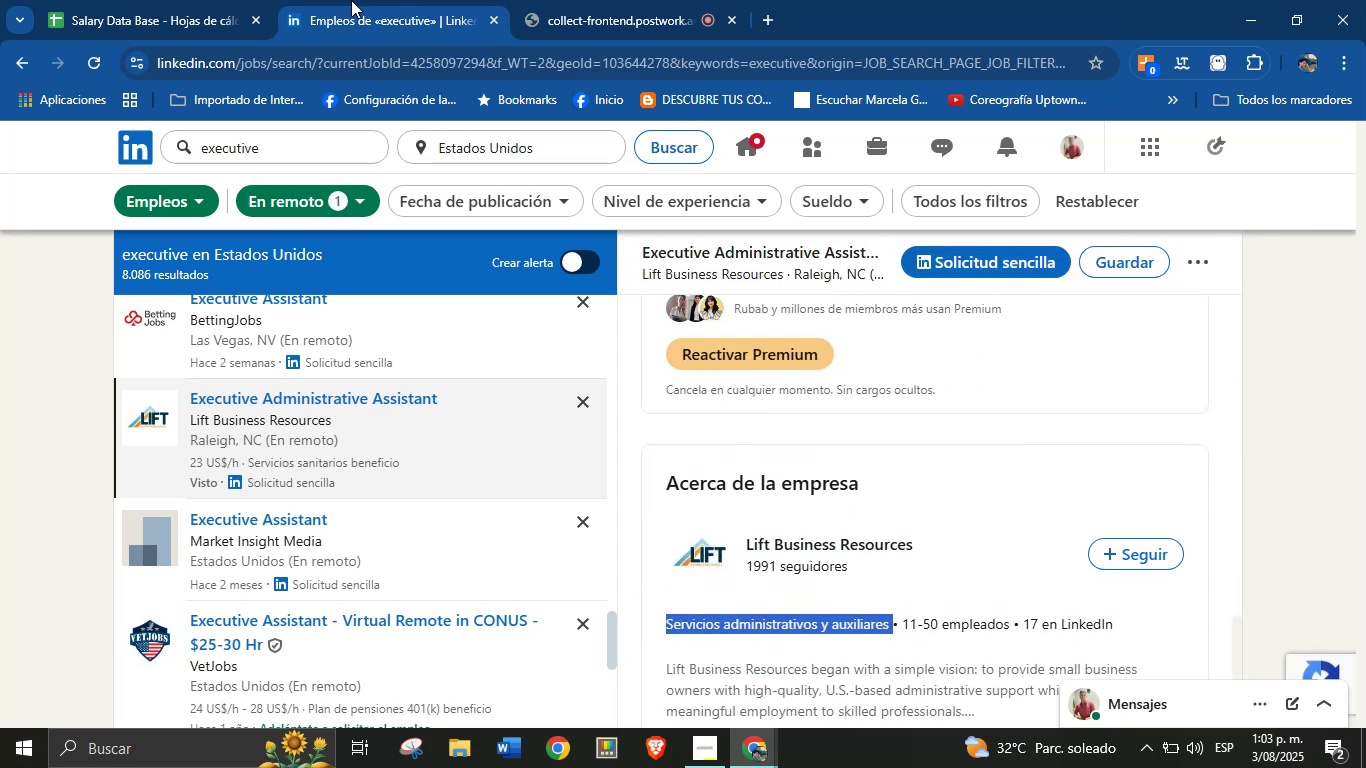 
left_click([260, 0])
 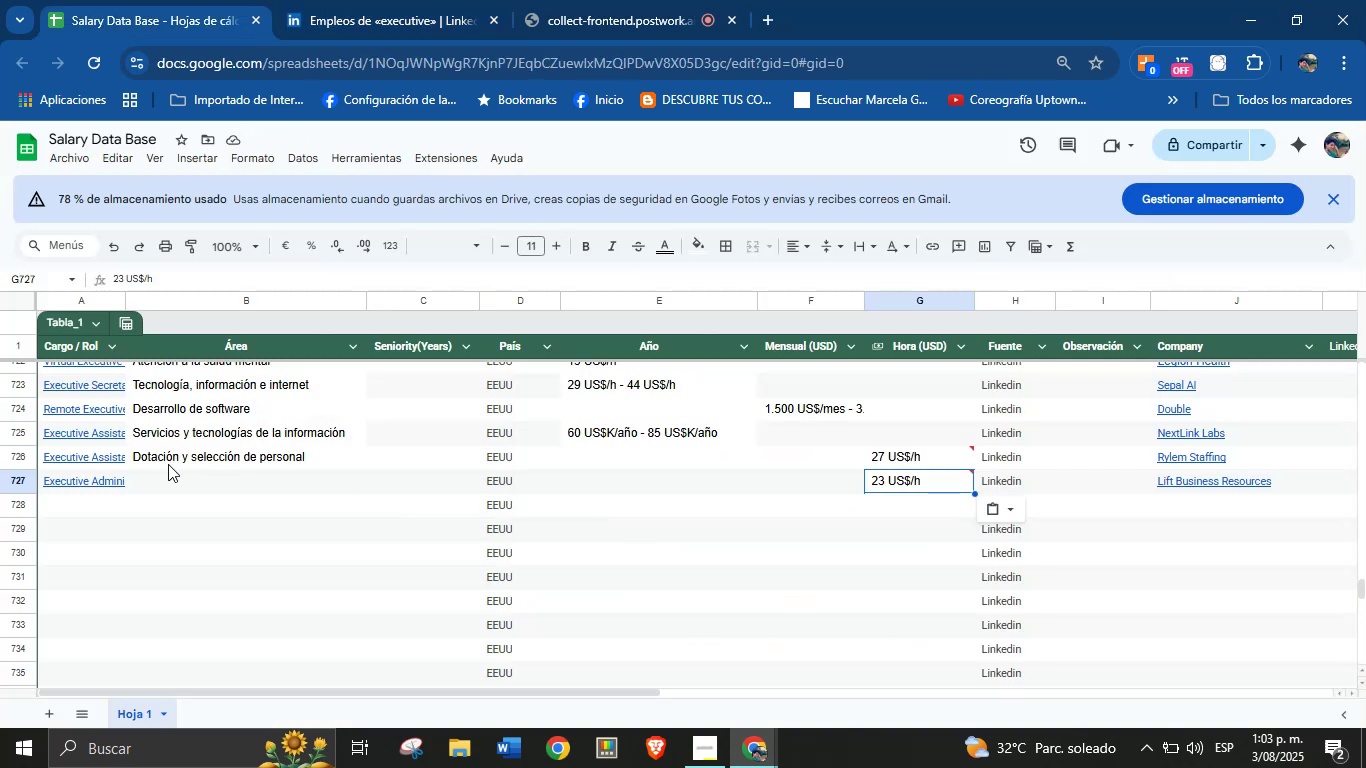 
left_click([182, 479])
 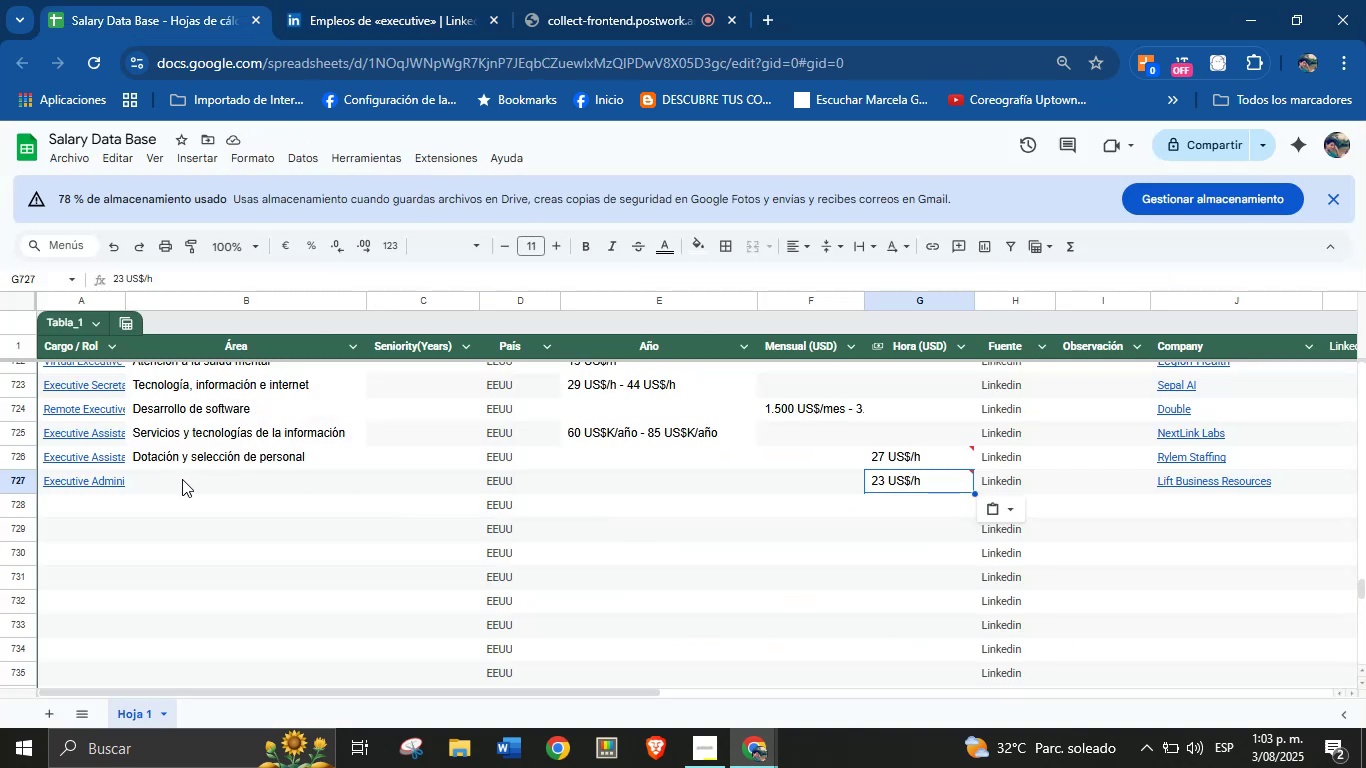 
key(Control+V)
 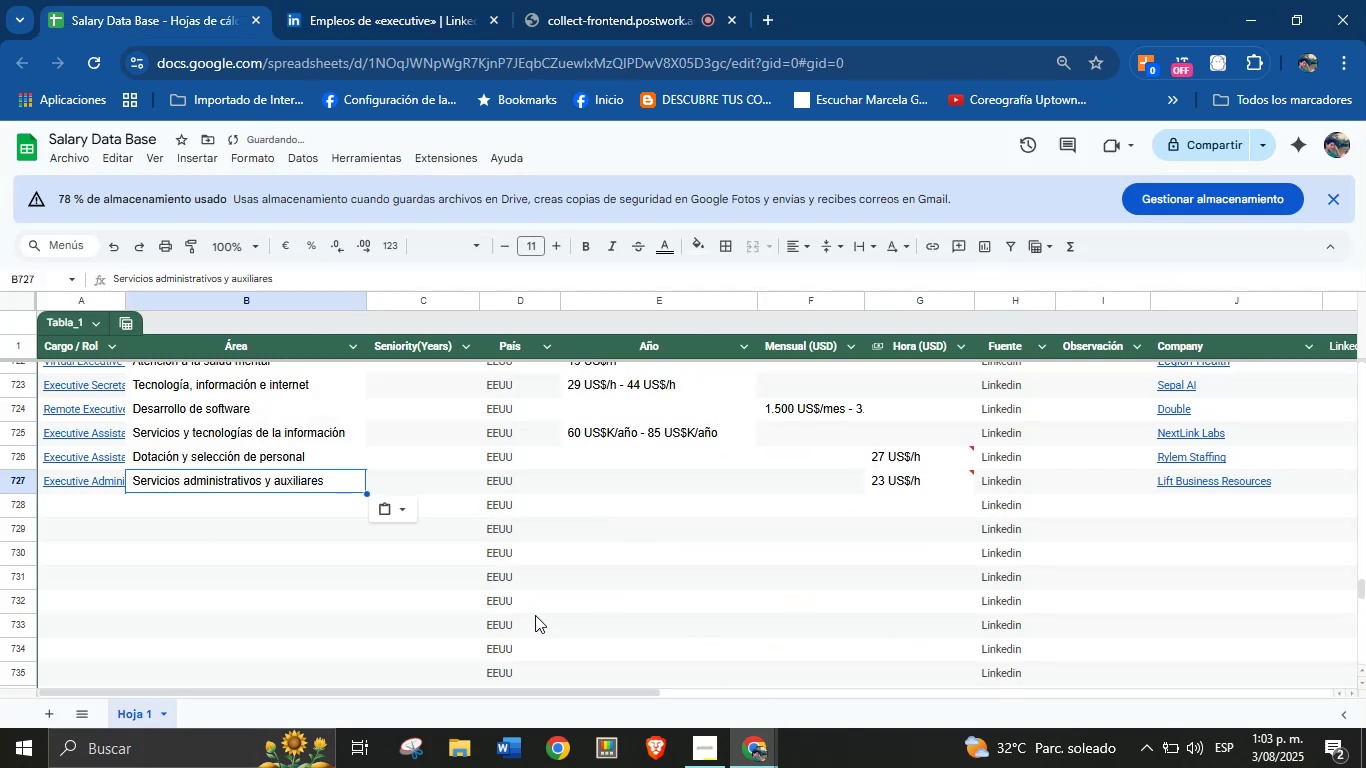 
scroll: coordinate [478, 490], scroll_direction: down, amount: 3.0
 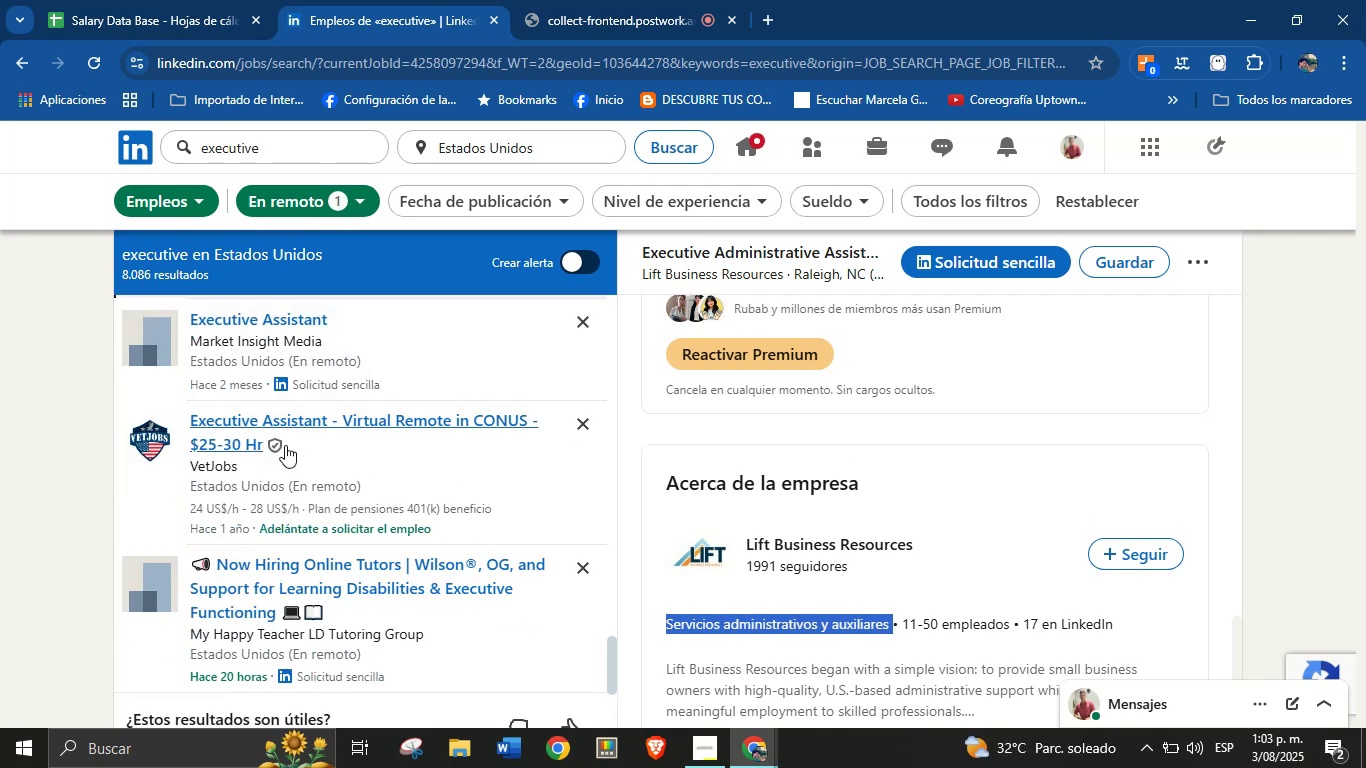 
left_click([238, 436])
 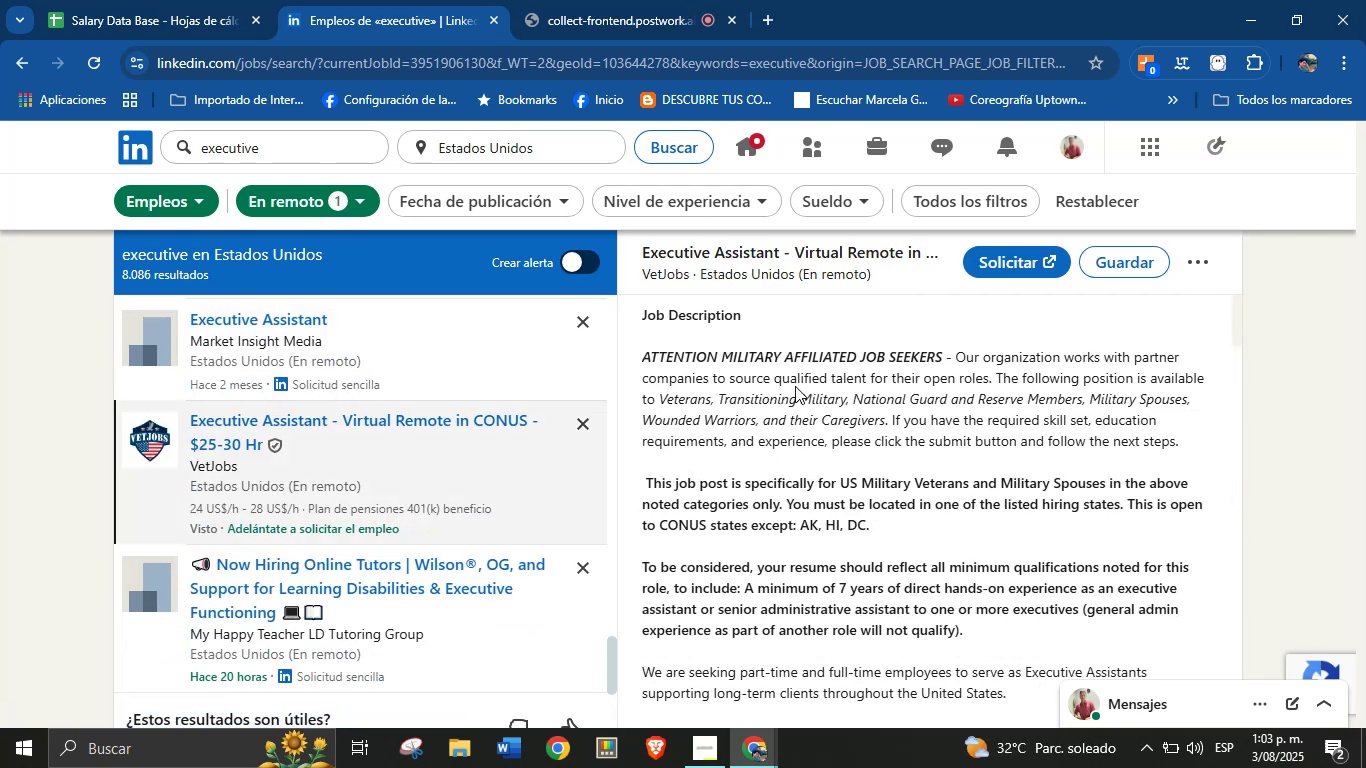 
scroll: coordinate [795, 386], scroll_direction: up, amount: 2.0
 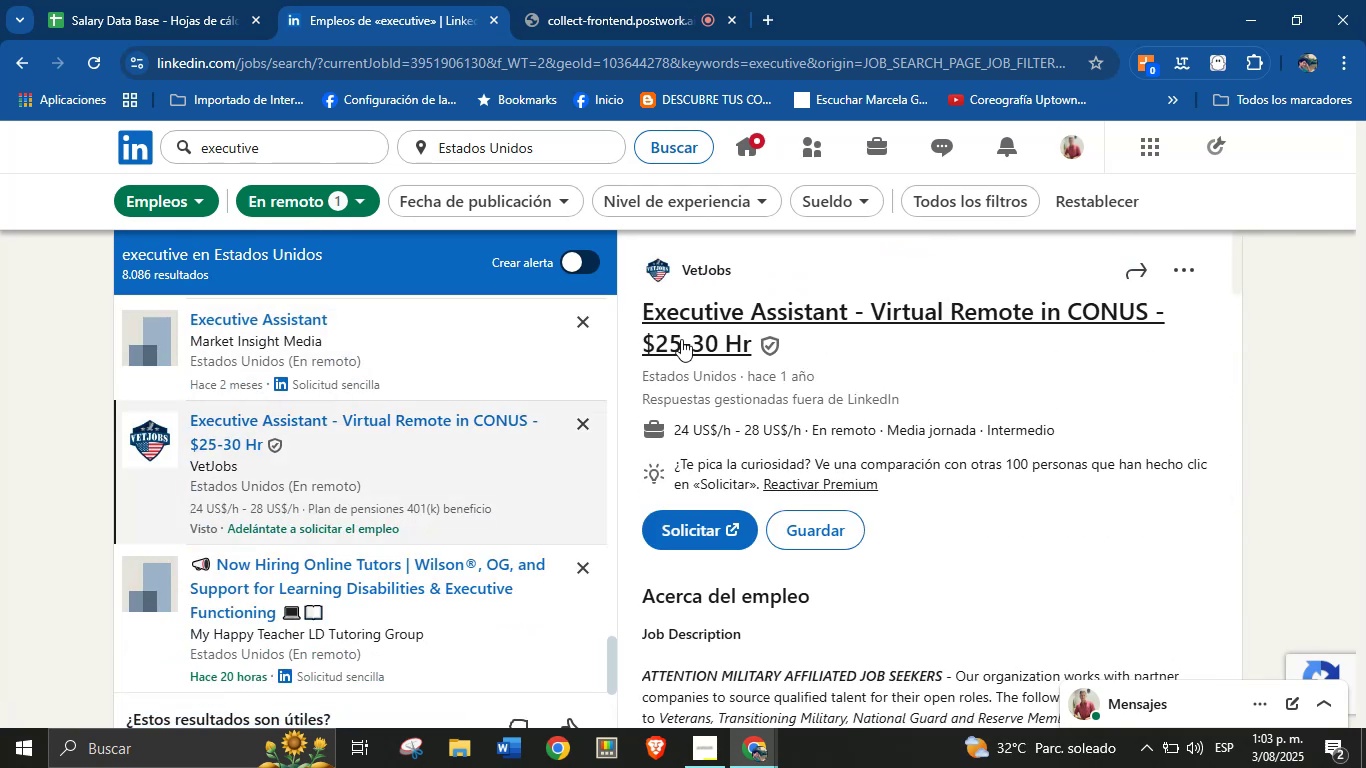 
left_click_drag(start_coordinate=[788, 336], to_coordinate=[643, 312])
 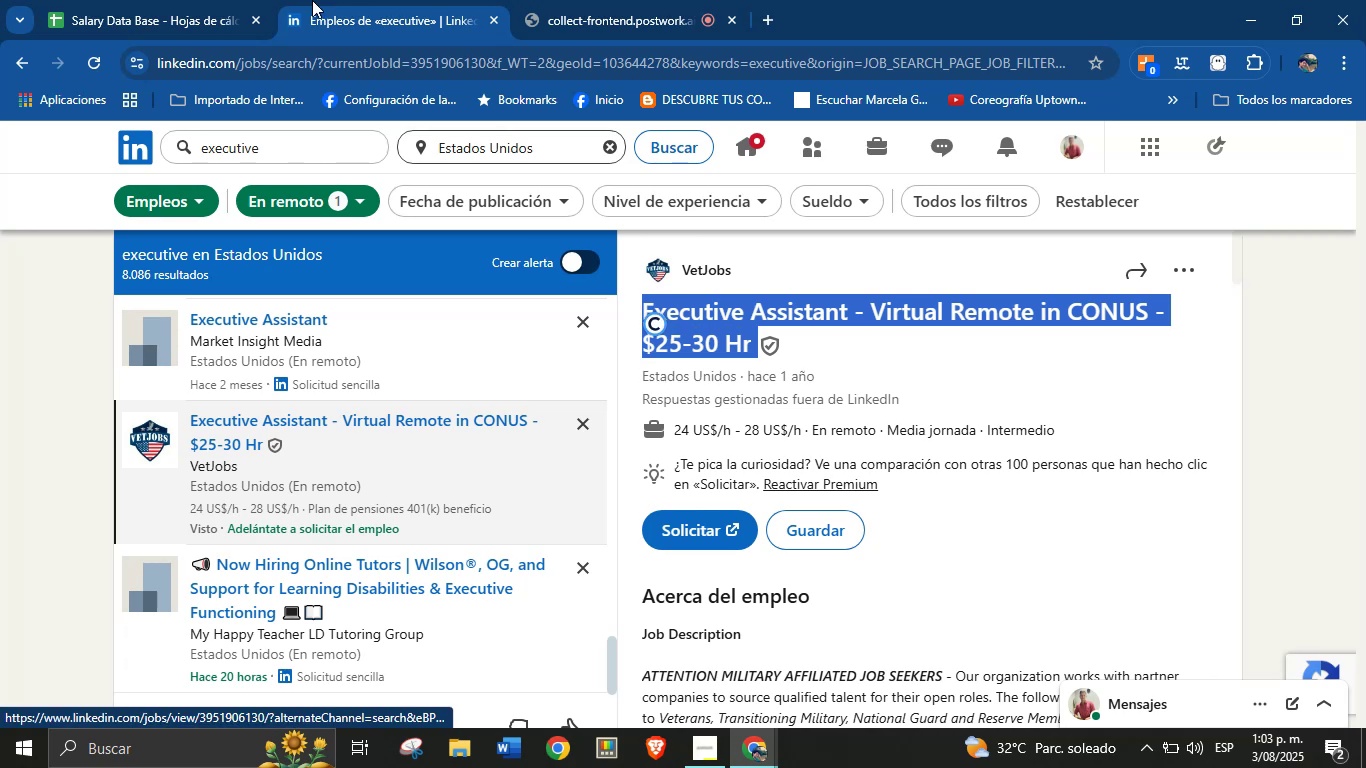 
key(Control+C)
 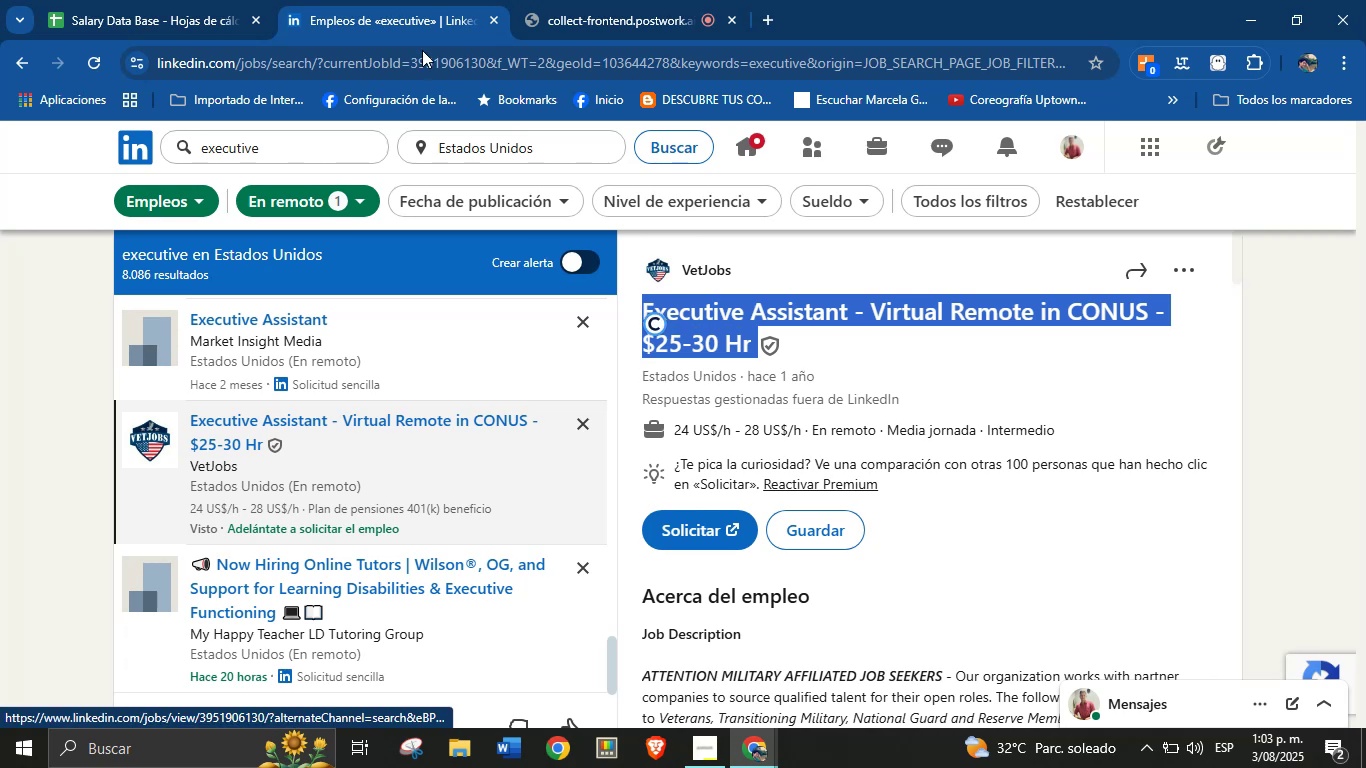 
left_click([167, 0])
 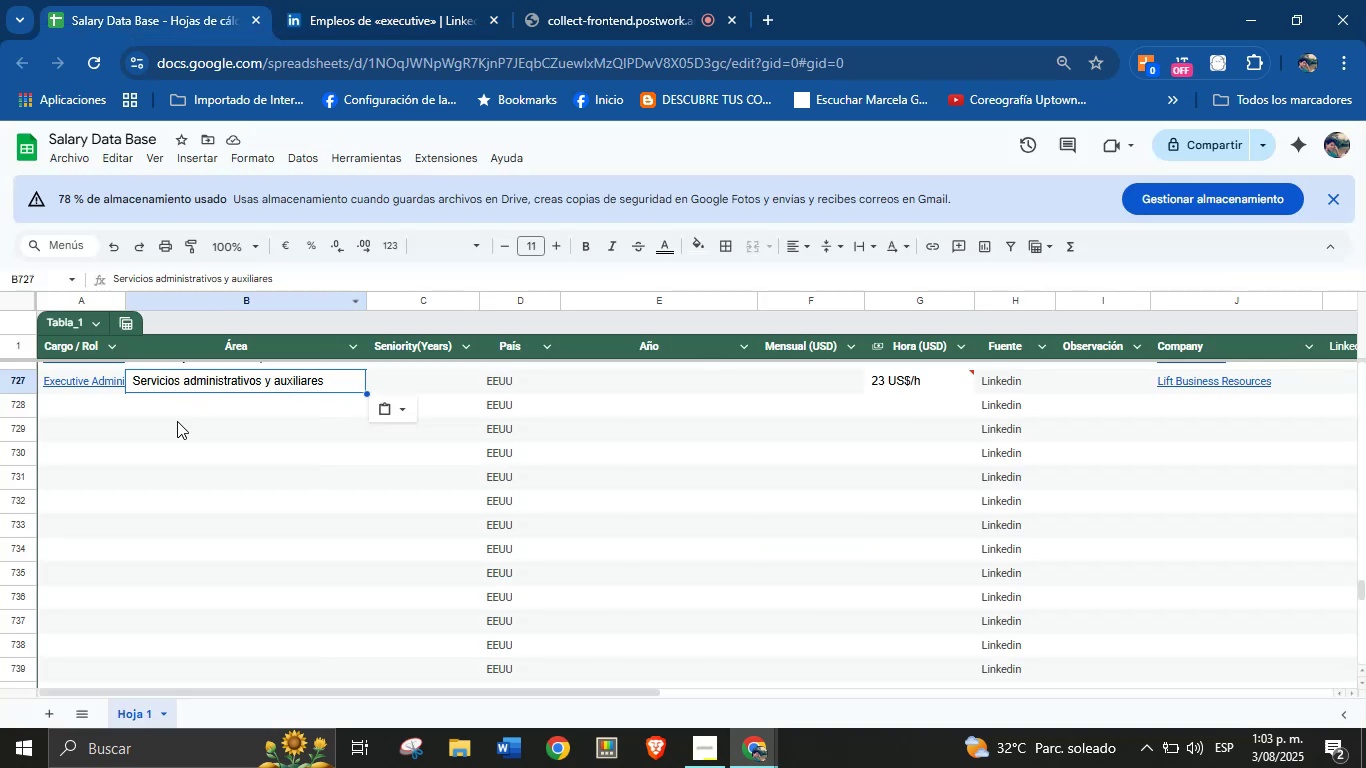 
left_click([92, 409])
 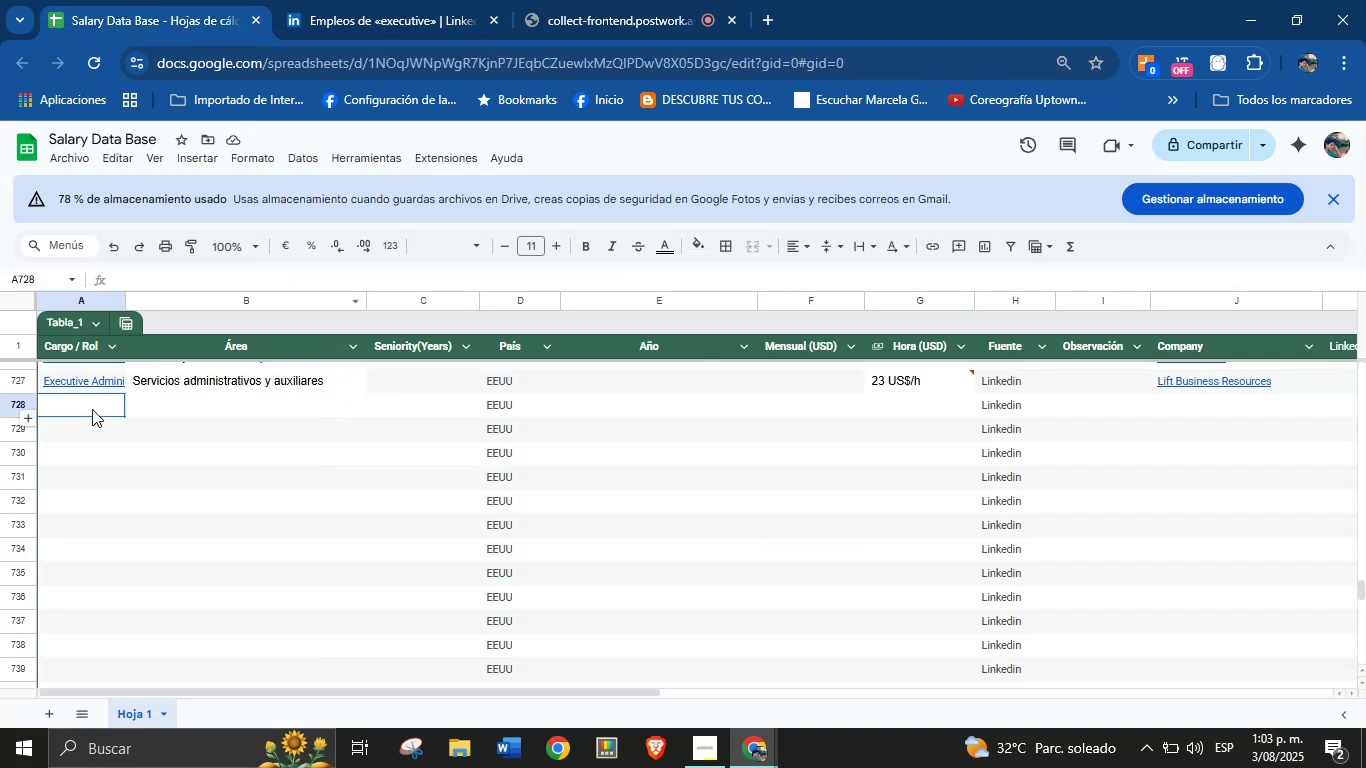 
key(Control+V)
 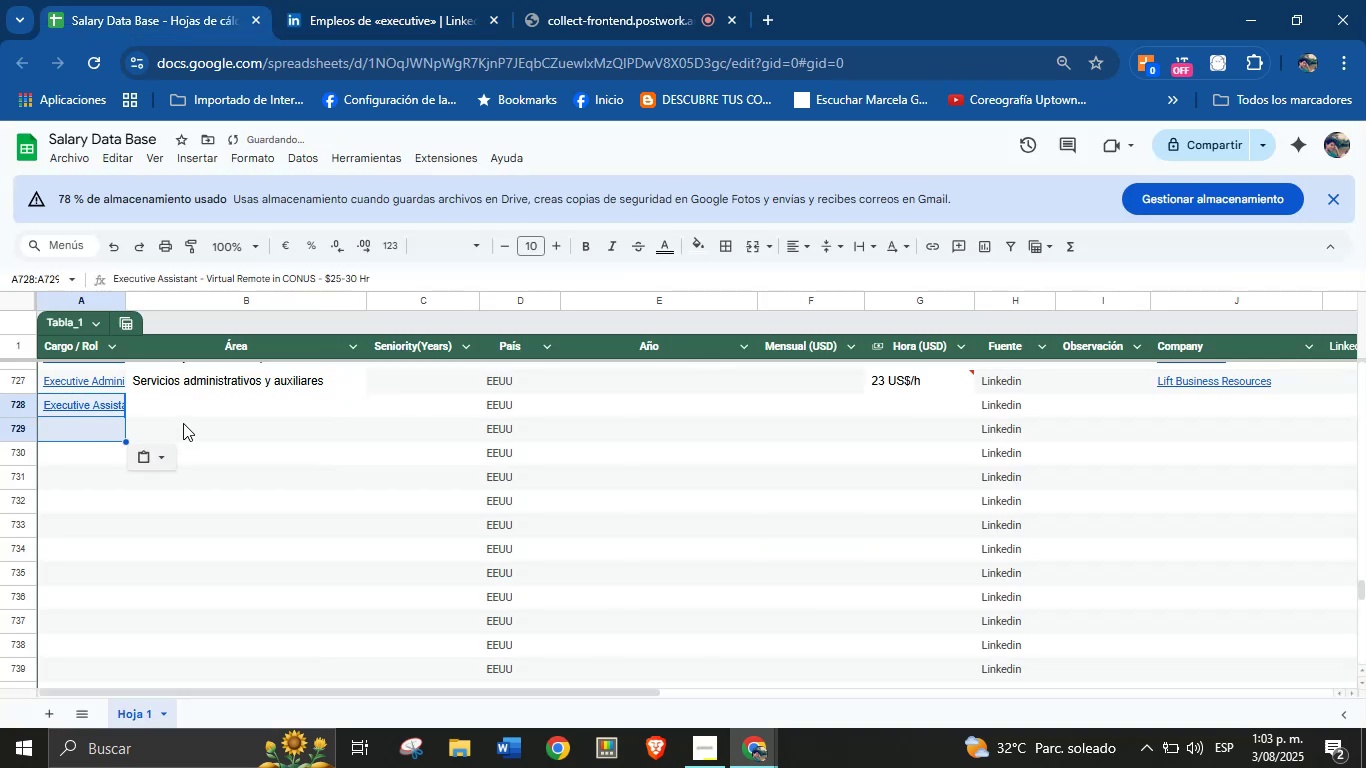 
left_click([185, 408])
 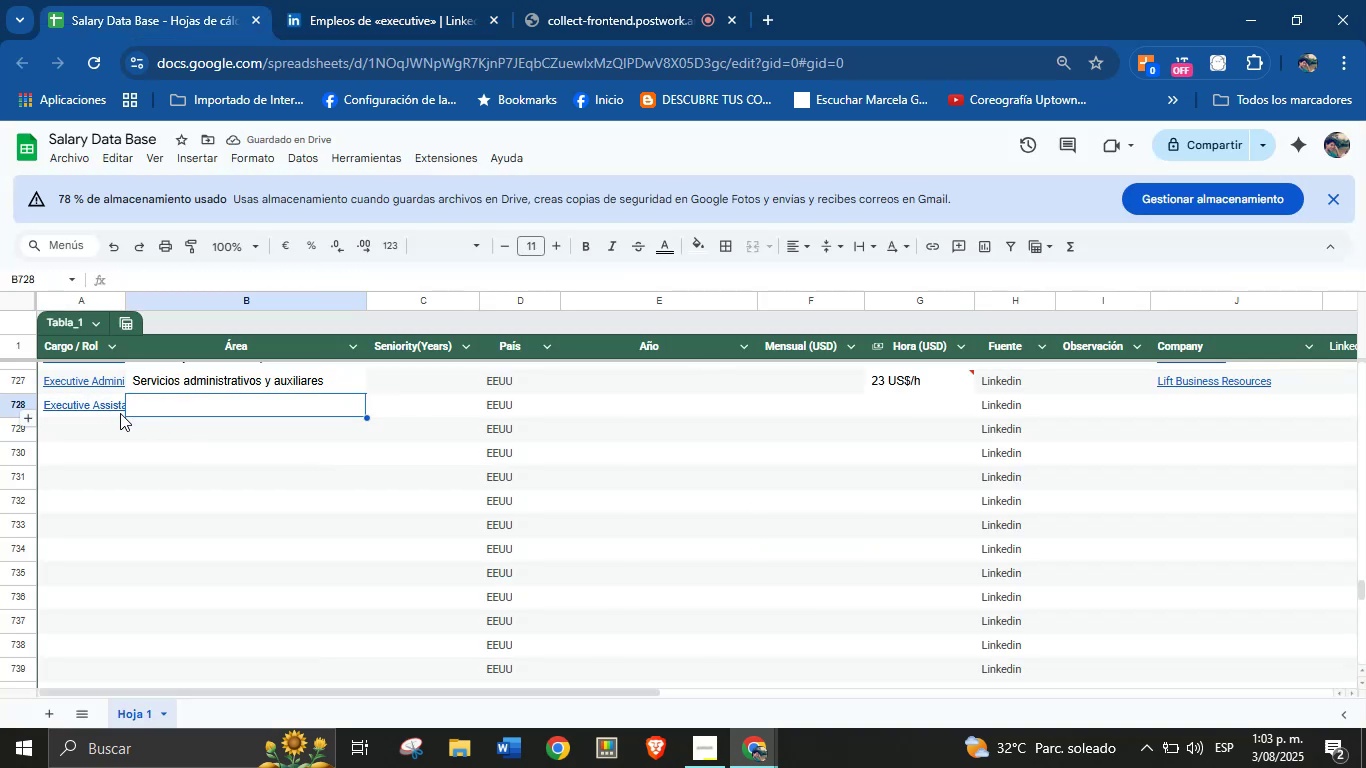 
key(Control+X)
 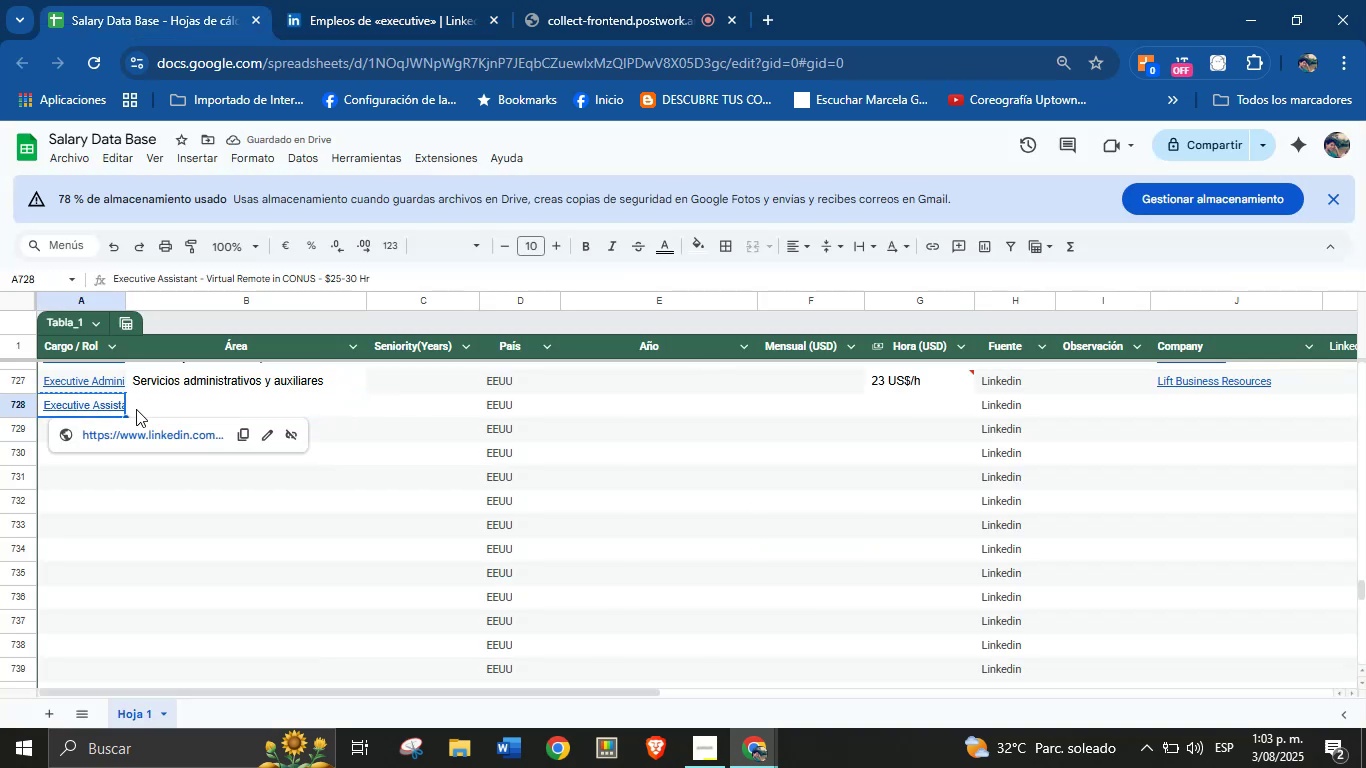 
left_click([103, 413])
 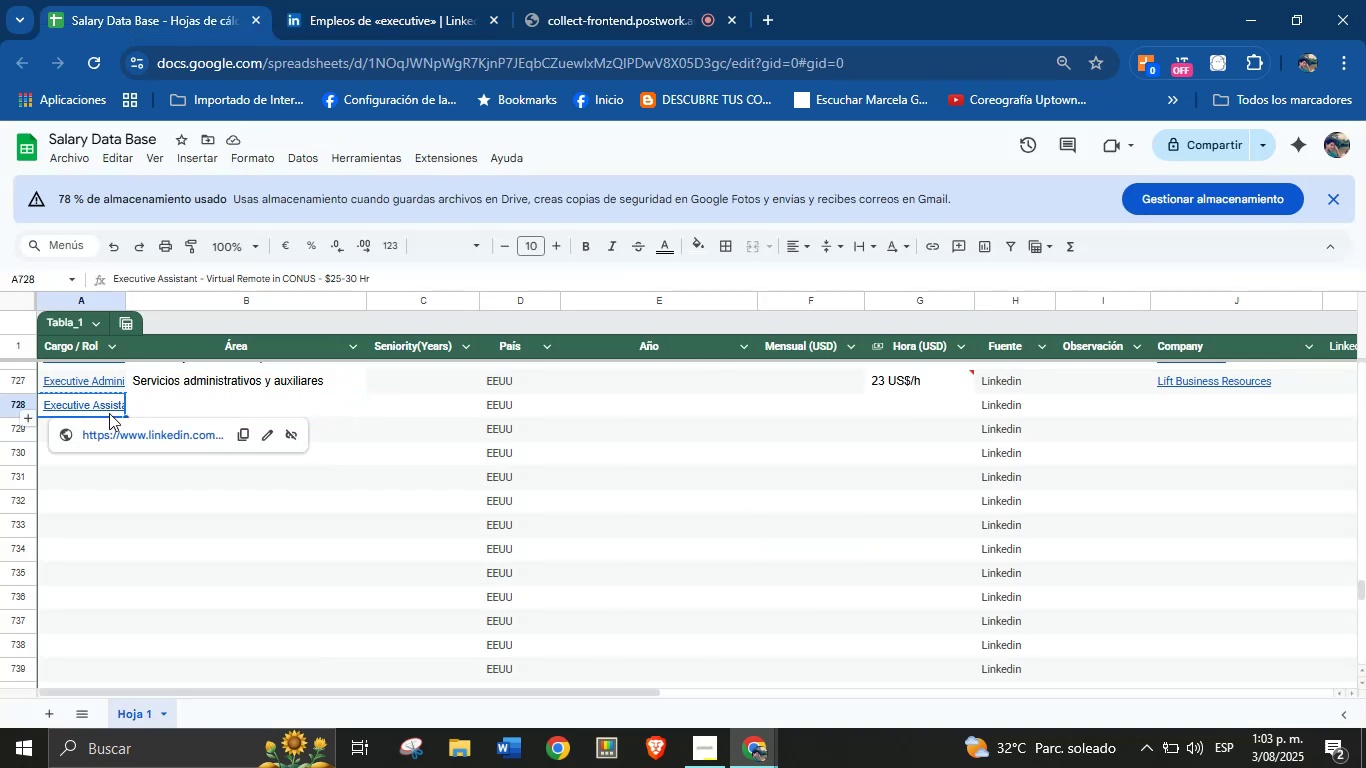 
double_click([143, 411])
 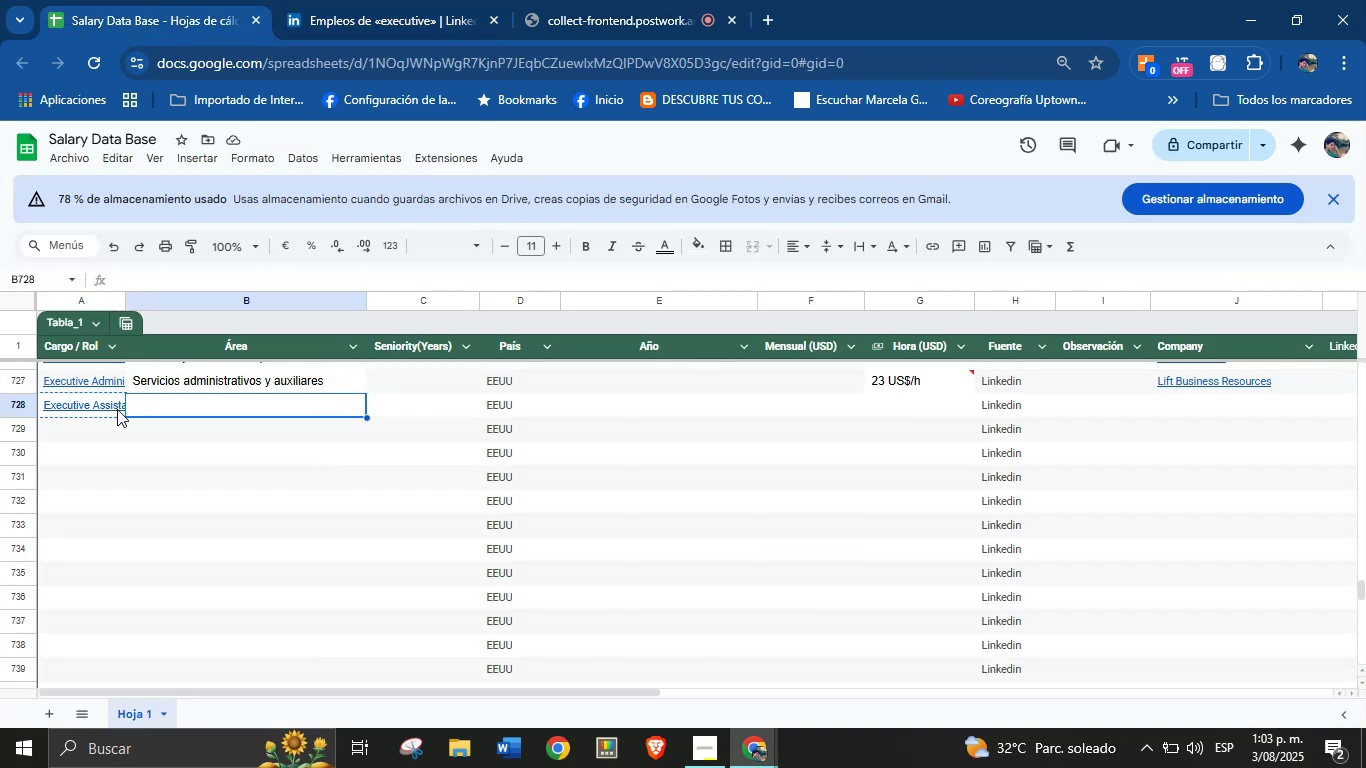 
left_click([105, 405])
 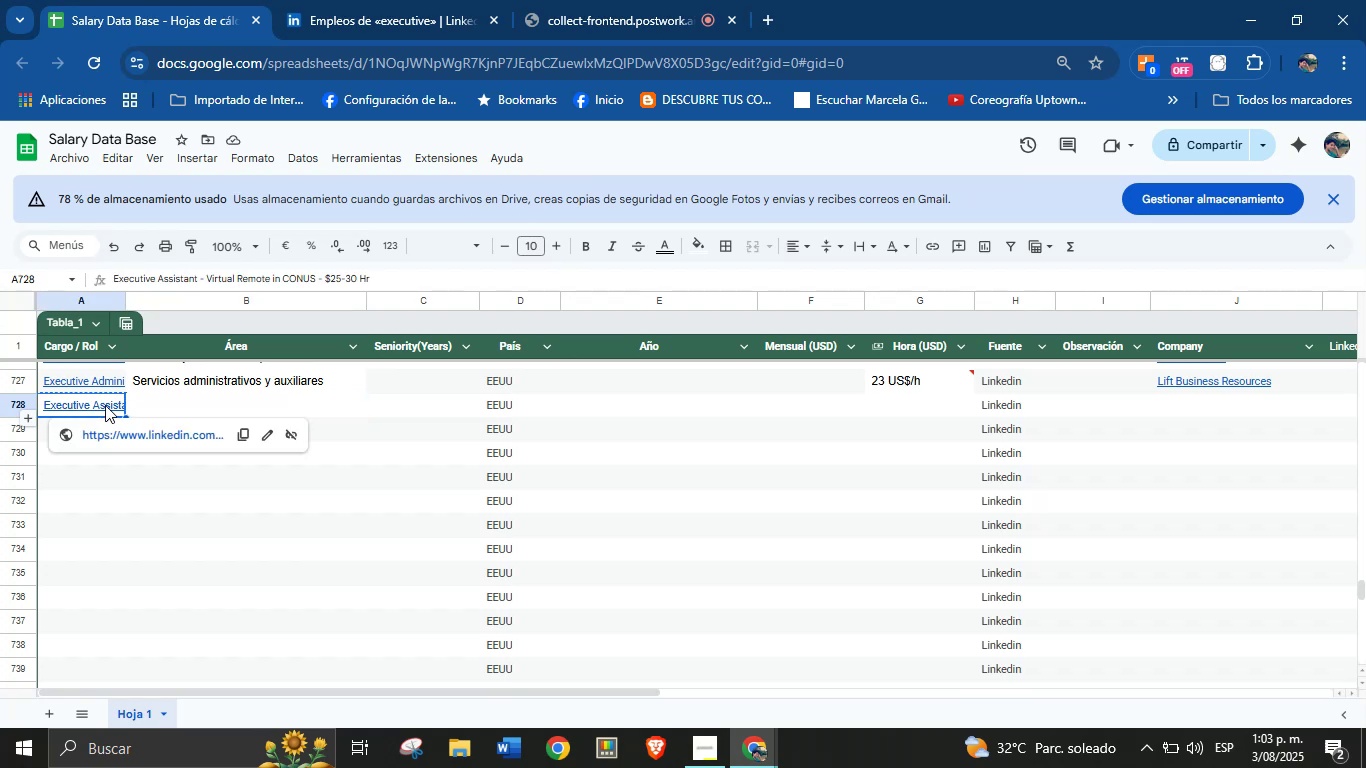 
key(Control+X)
 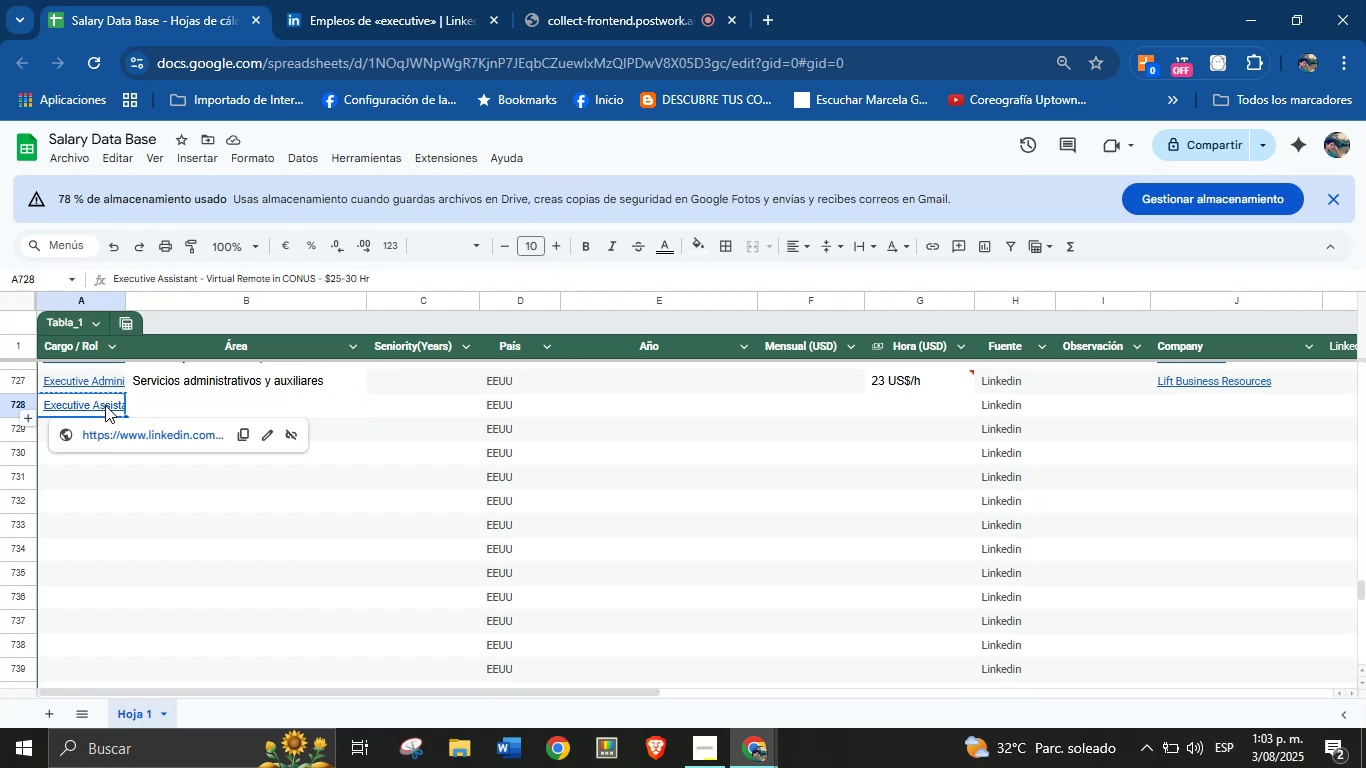 
key(Control+Z)
 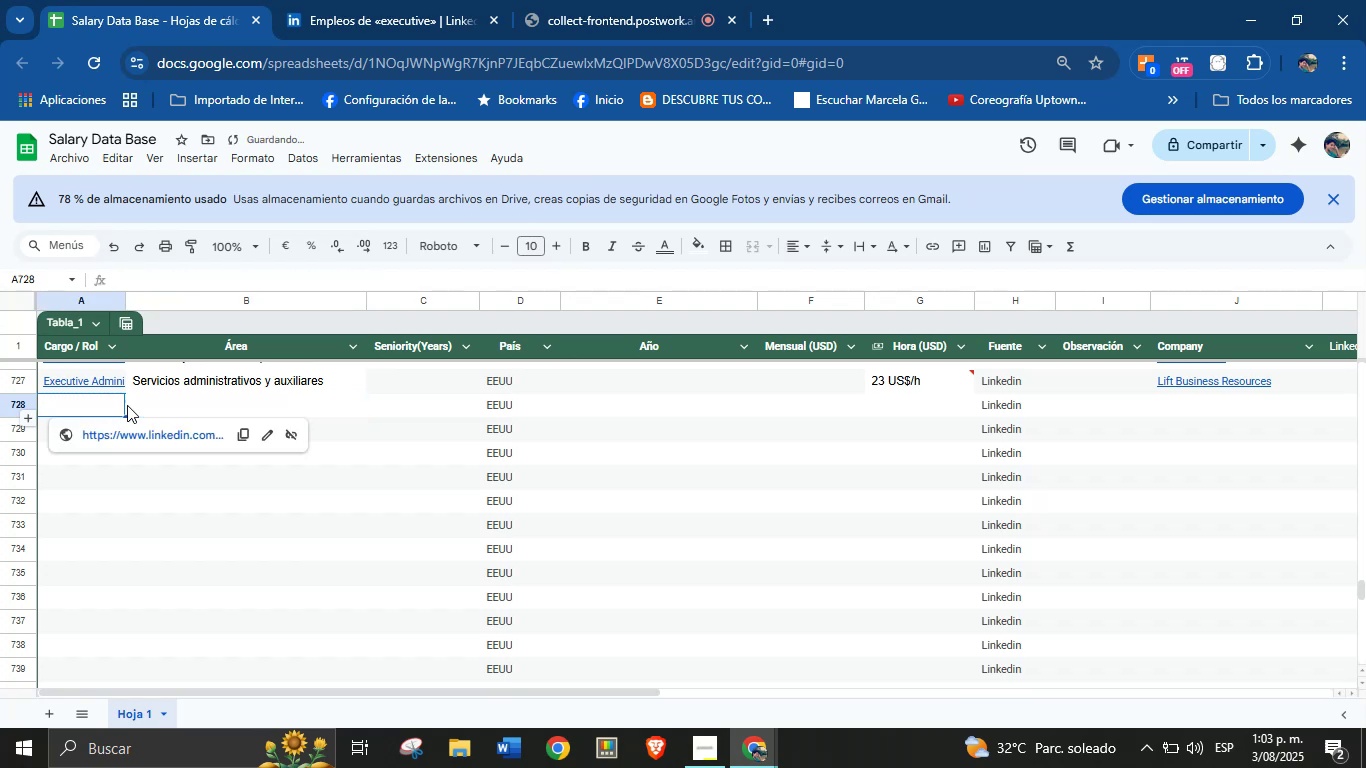 
left_click([147, 405])
 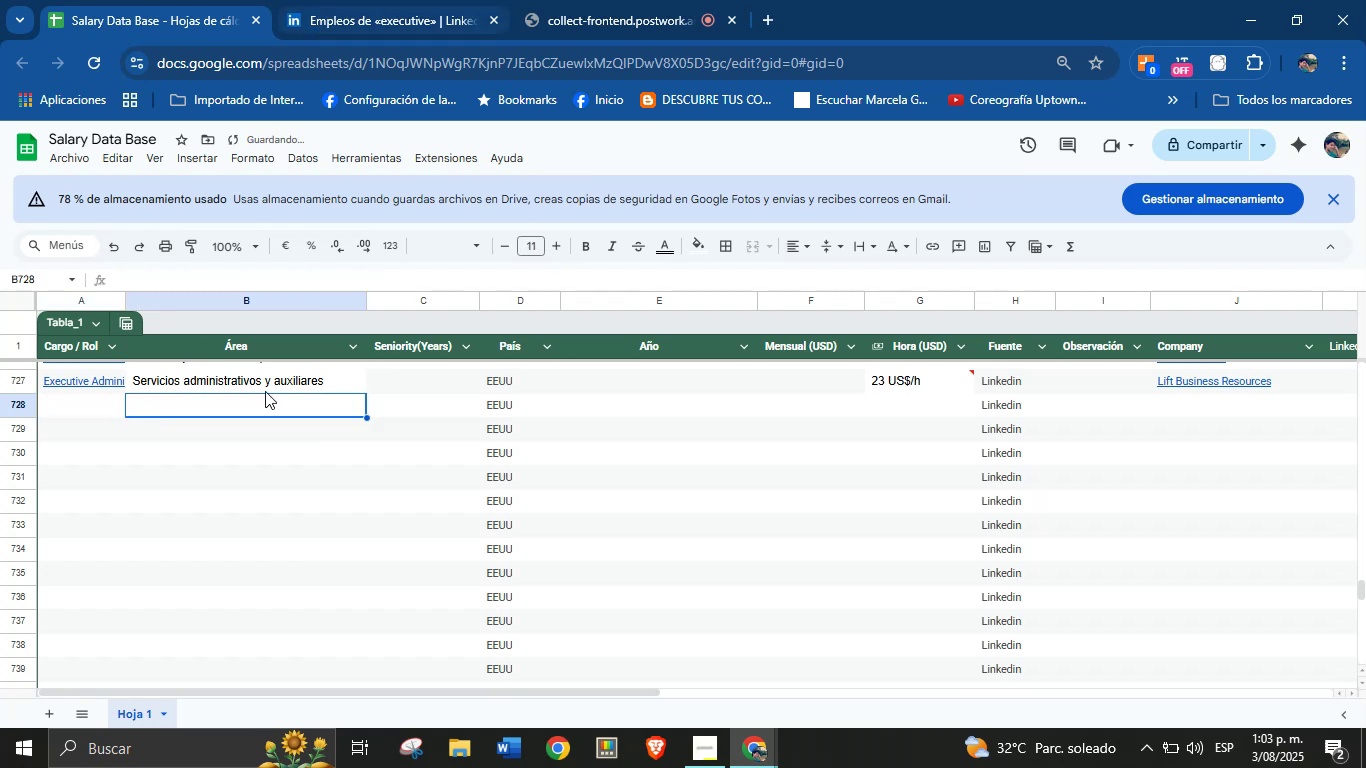 
scroll: coordinate [324, 487], scroll_direction: up, amount: 1.0
 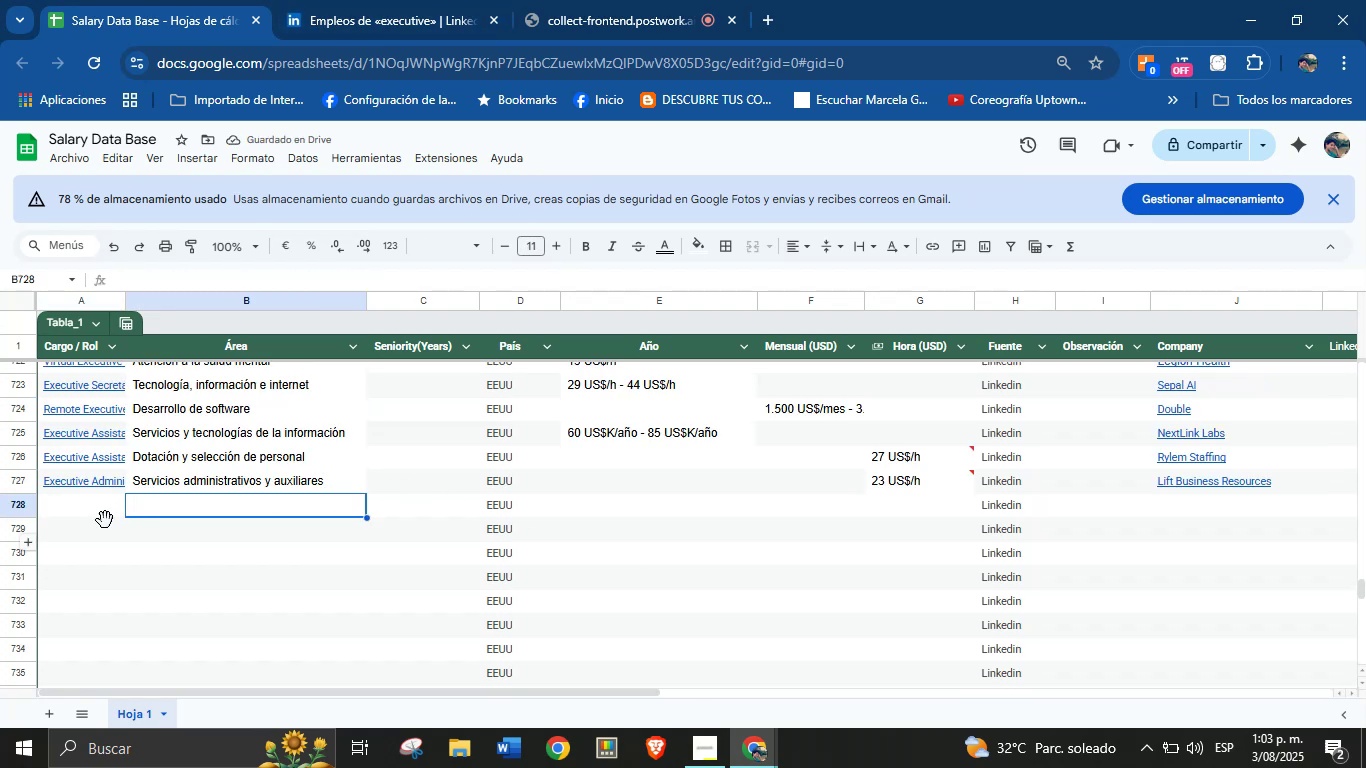 
left_click([125, 494])
 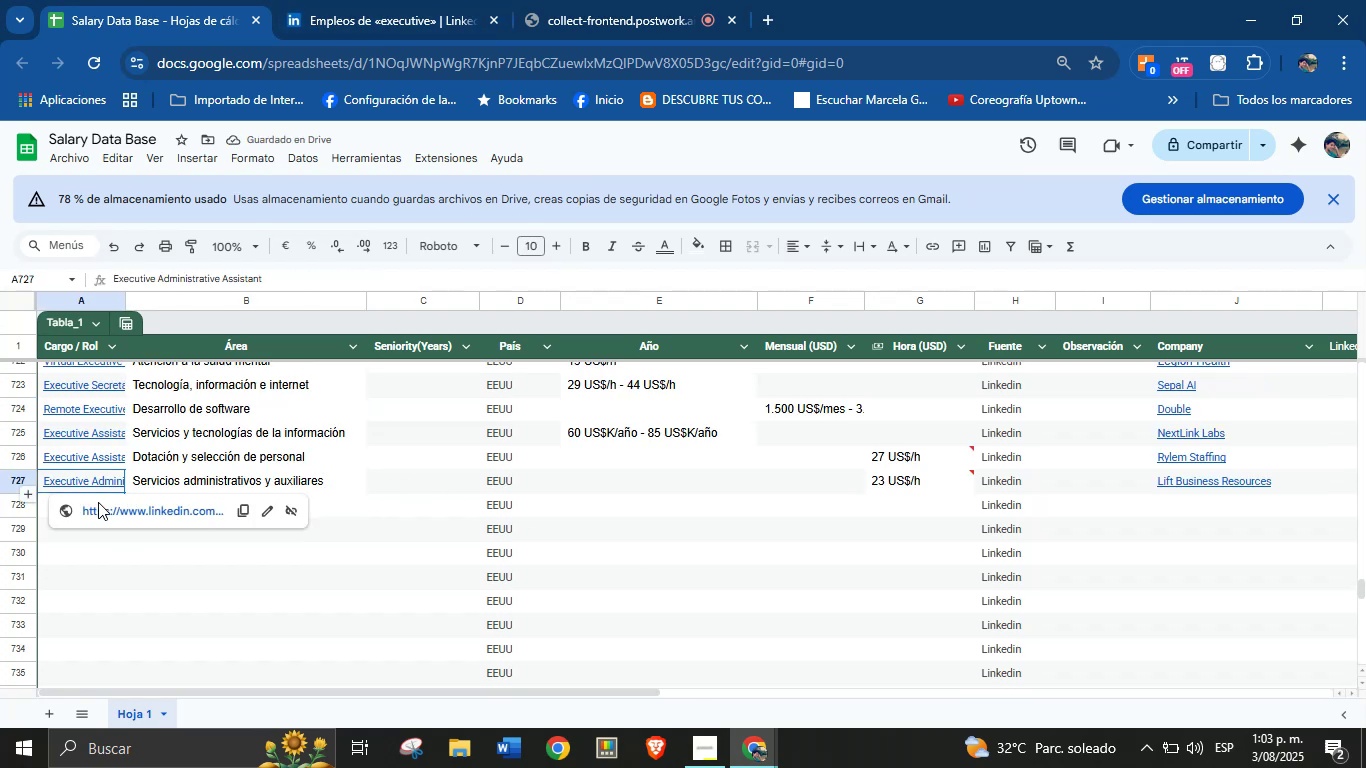 
left_click([163, 572])
 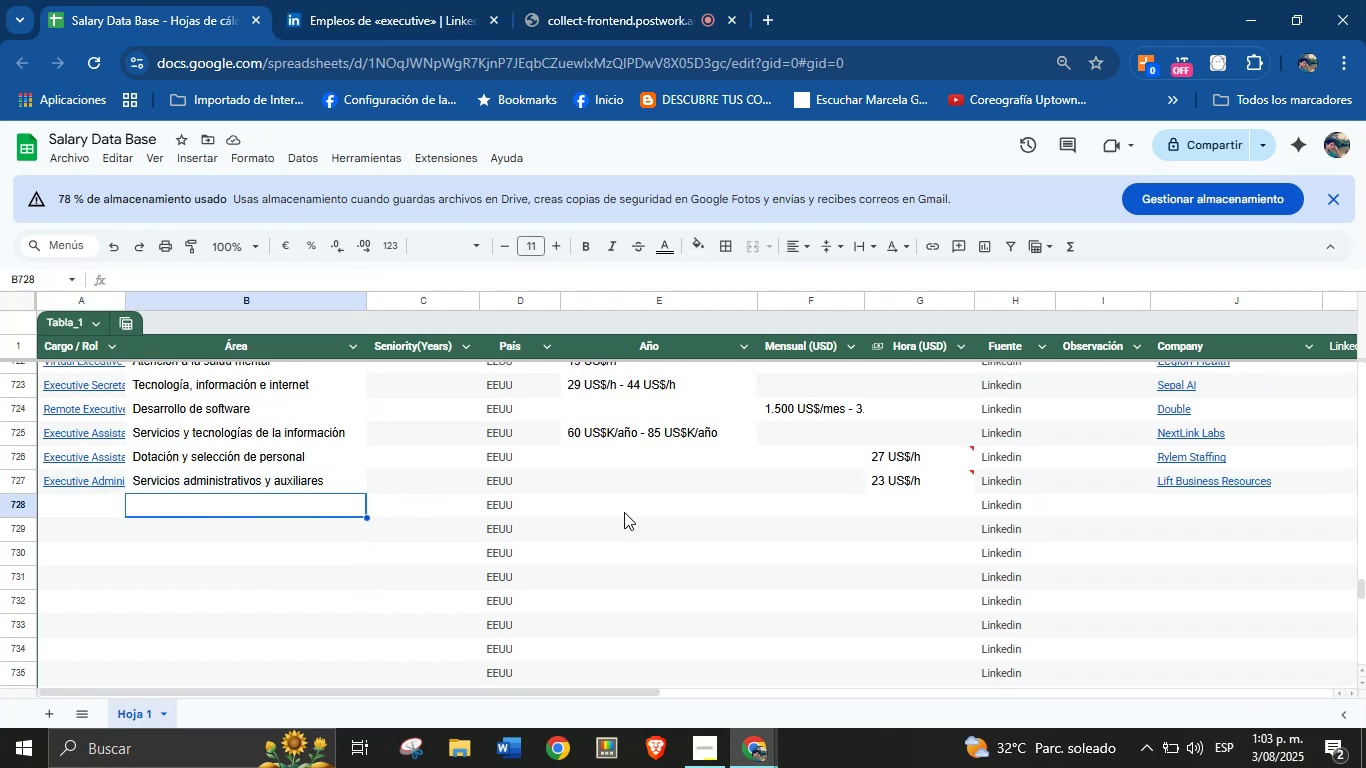 
left_click([423, 0])
 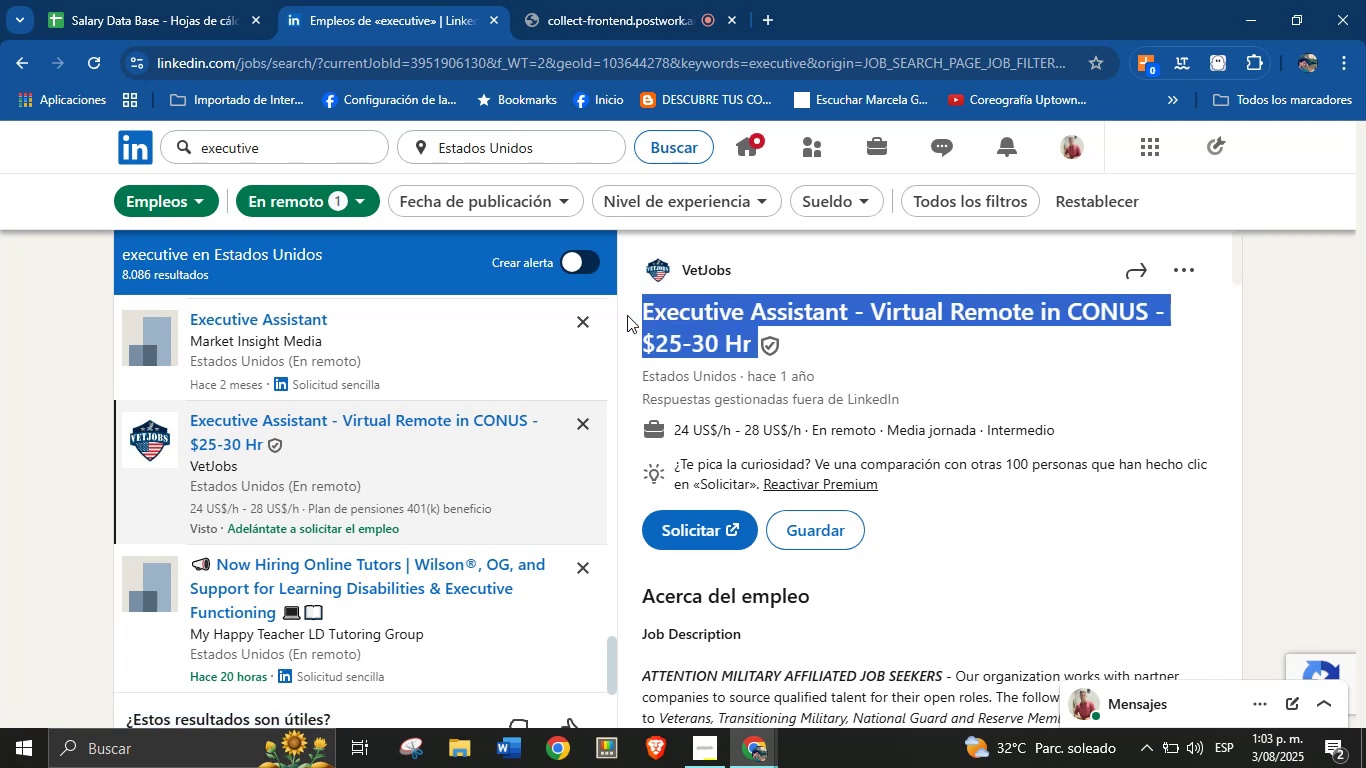 
wait(5.2)
 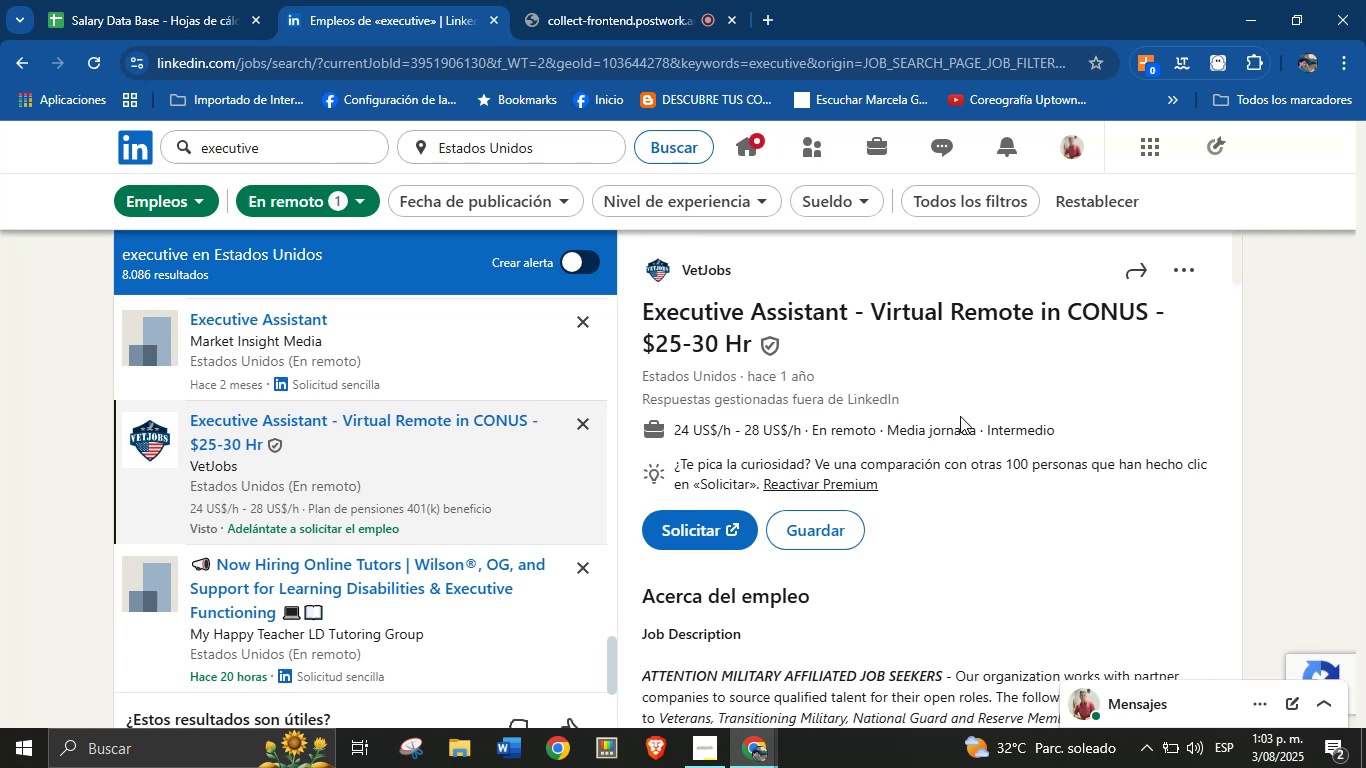 
key(Control+C)
 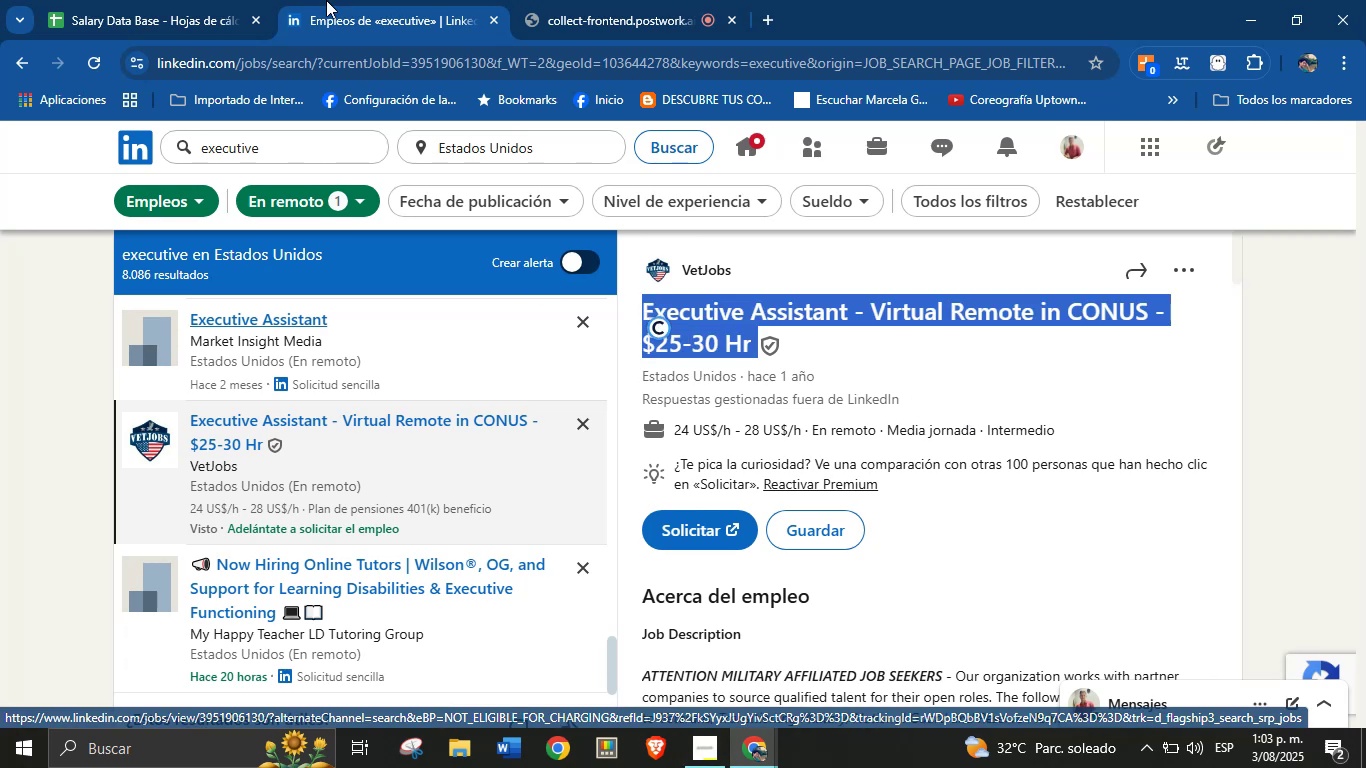 
left_click([253, 0])
 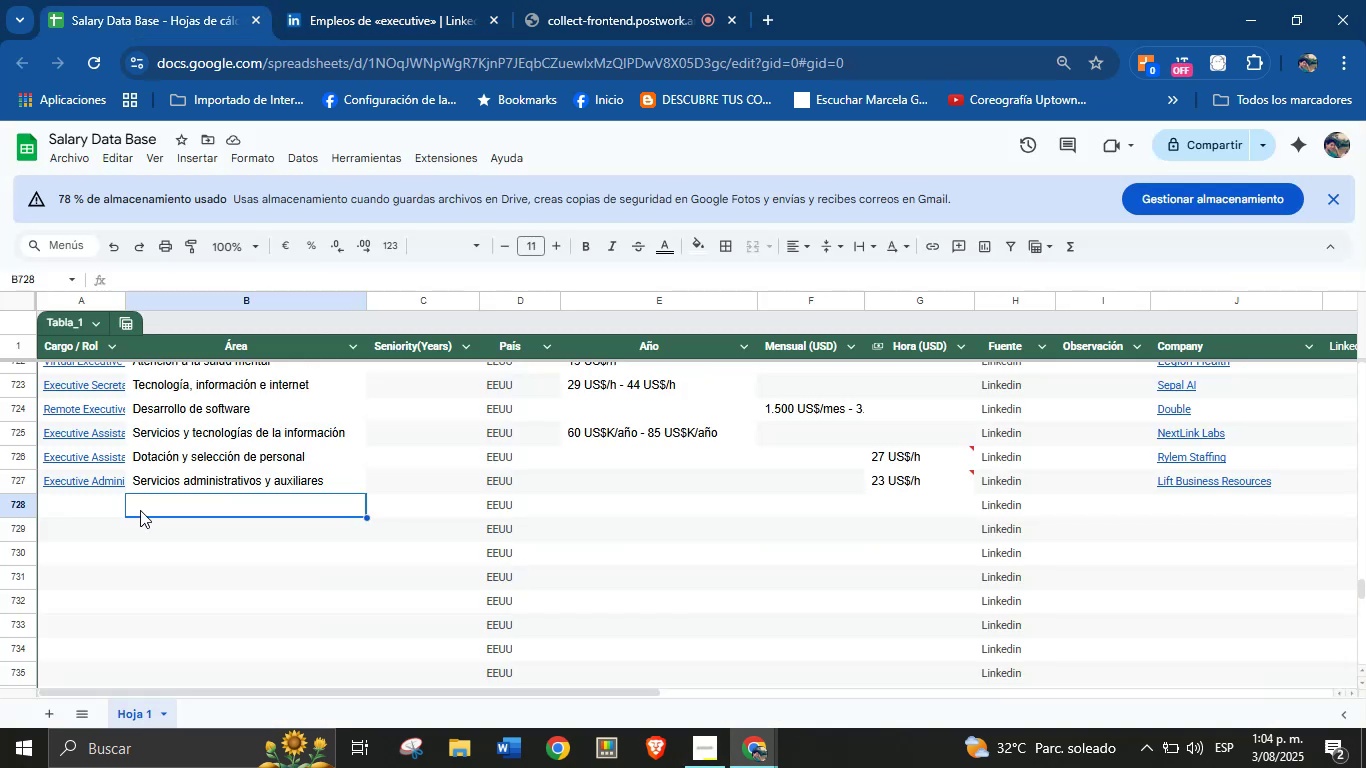 
left_click([109, 502])
 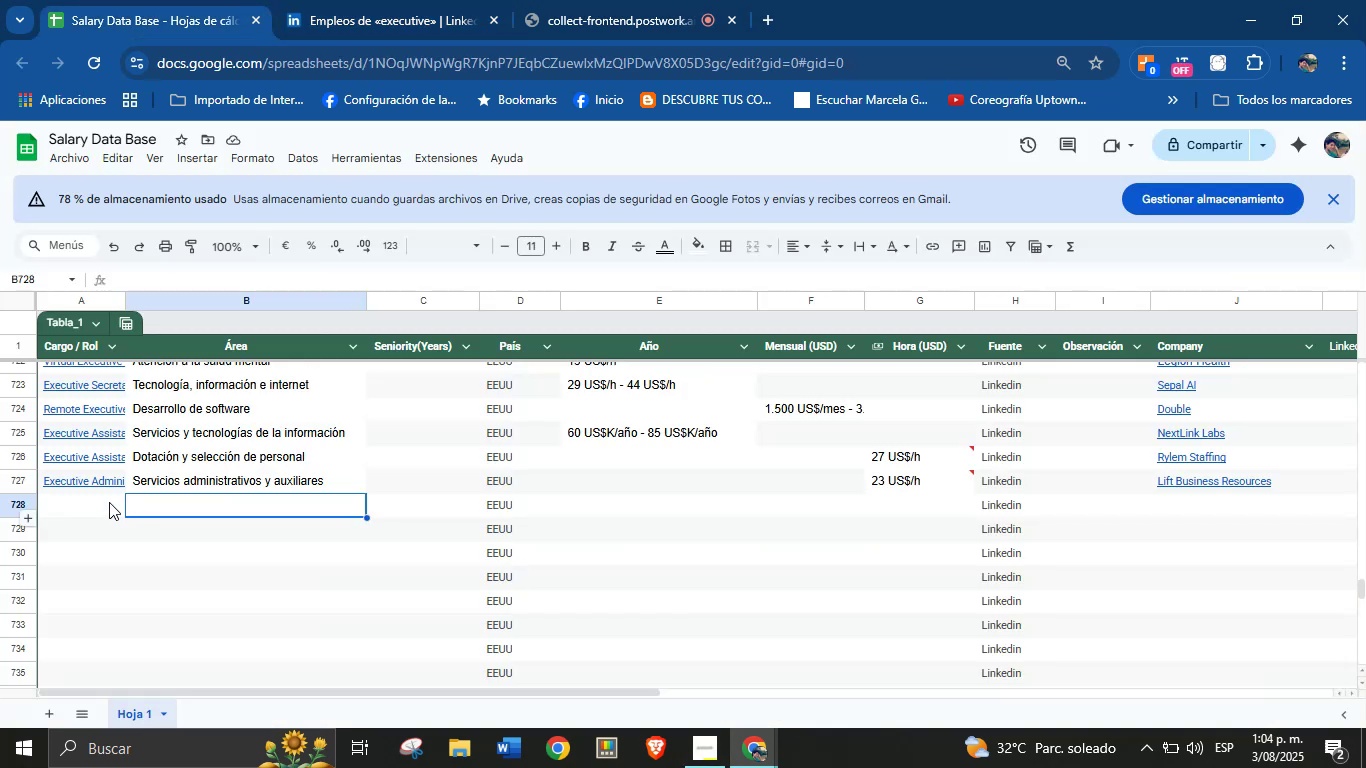 
key(Control+V)
 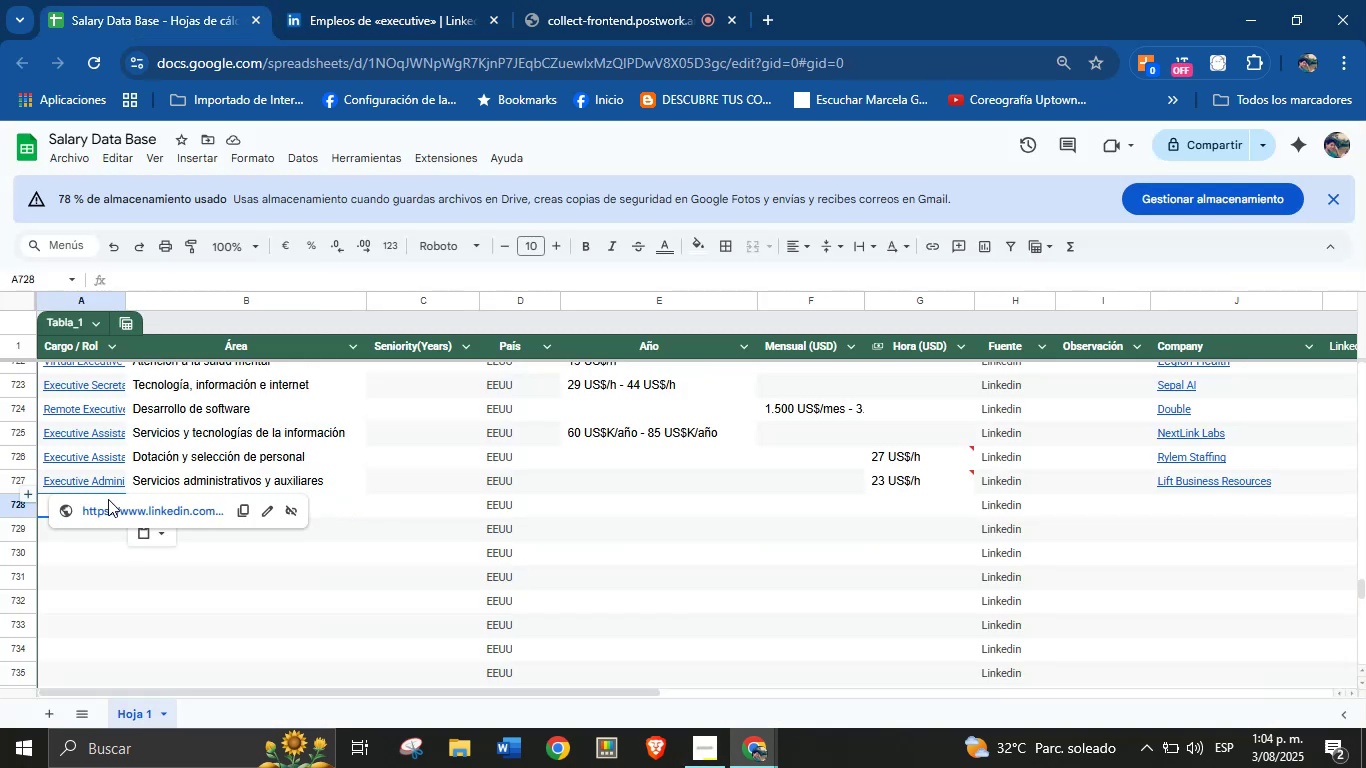 
left_click([102, 566])
 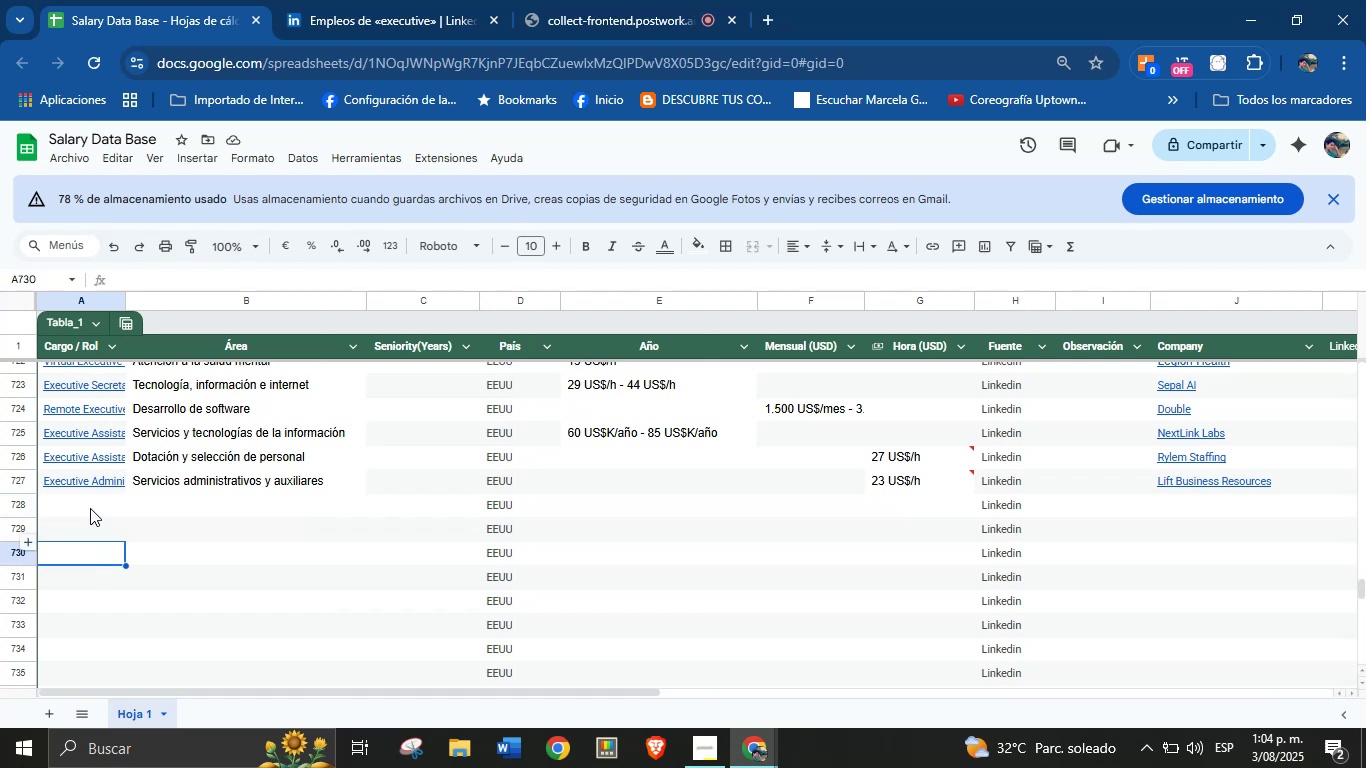 
left_click([90, 505])
 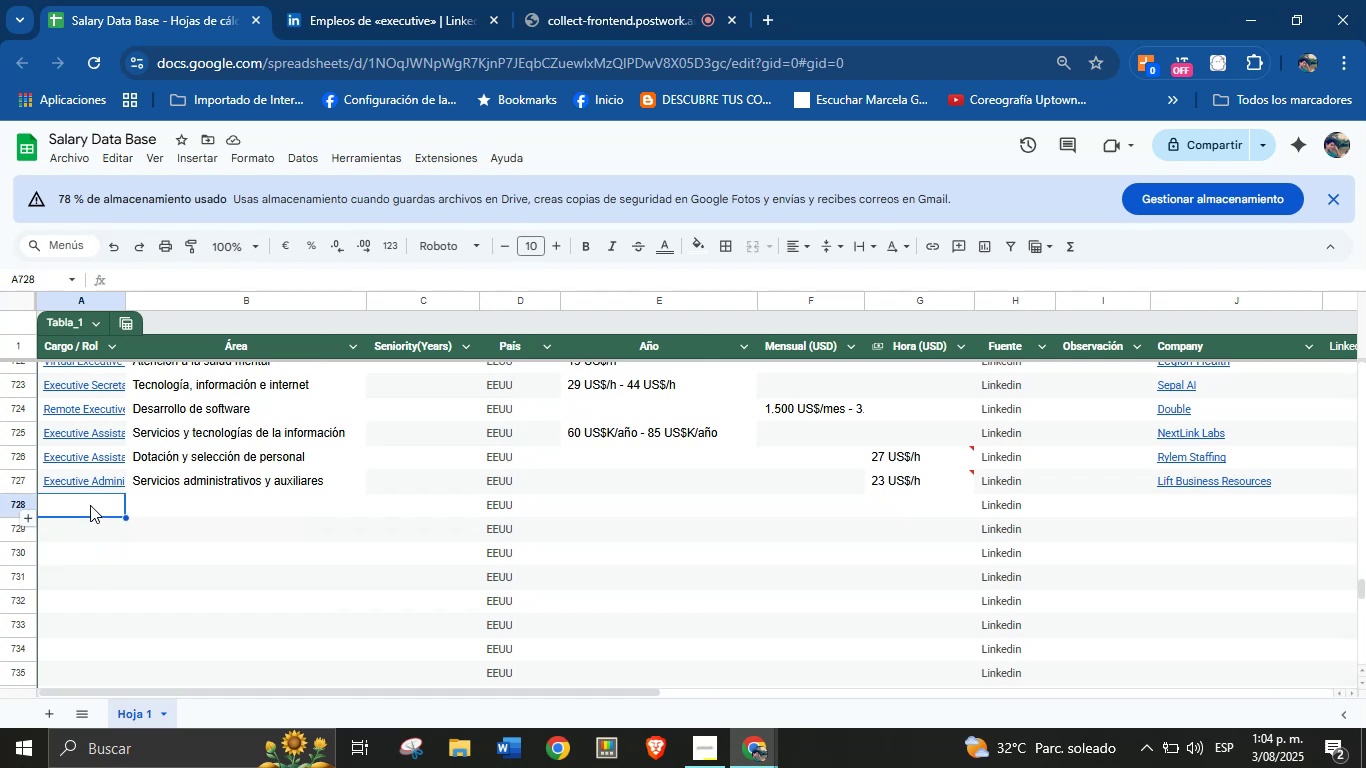 
key(Control+V)
 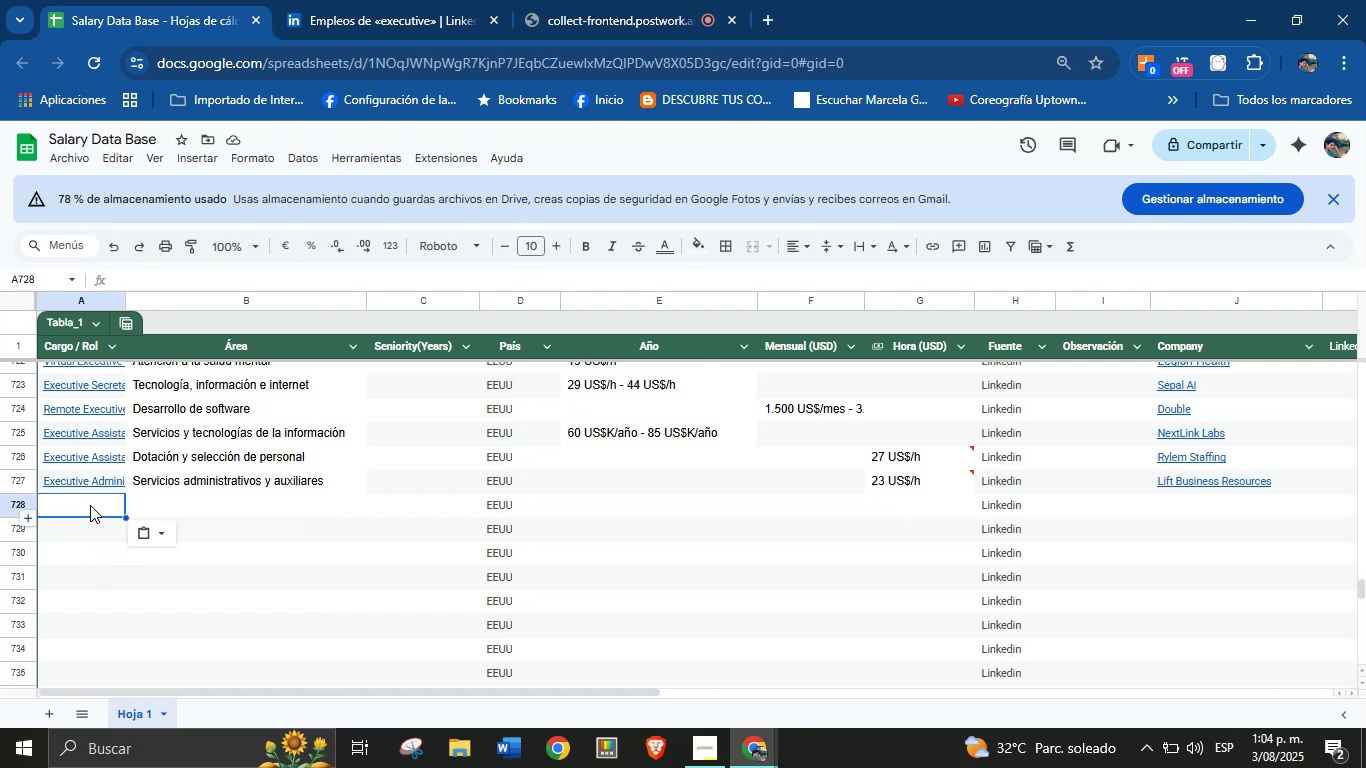 
left_click([90, 505])
 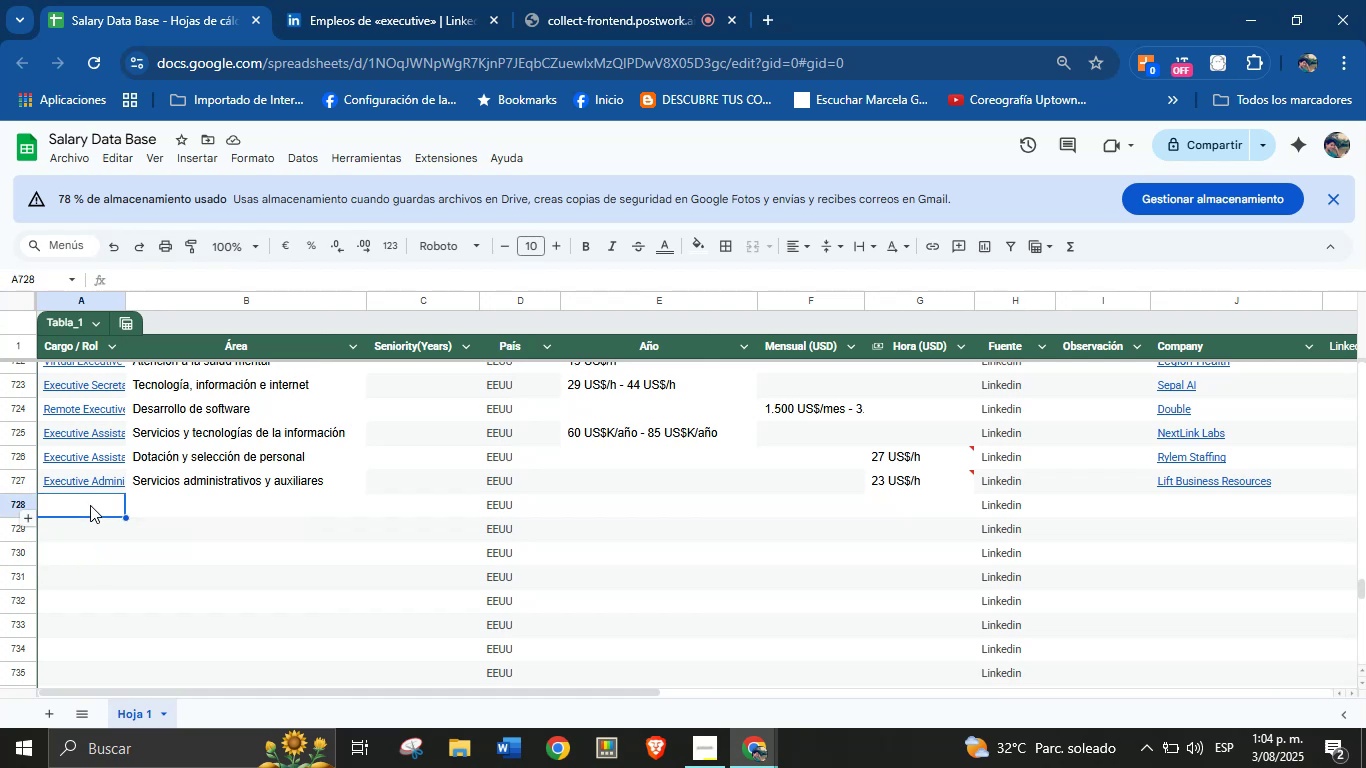 
key(Control+Z)
 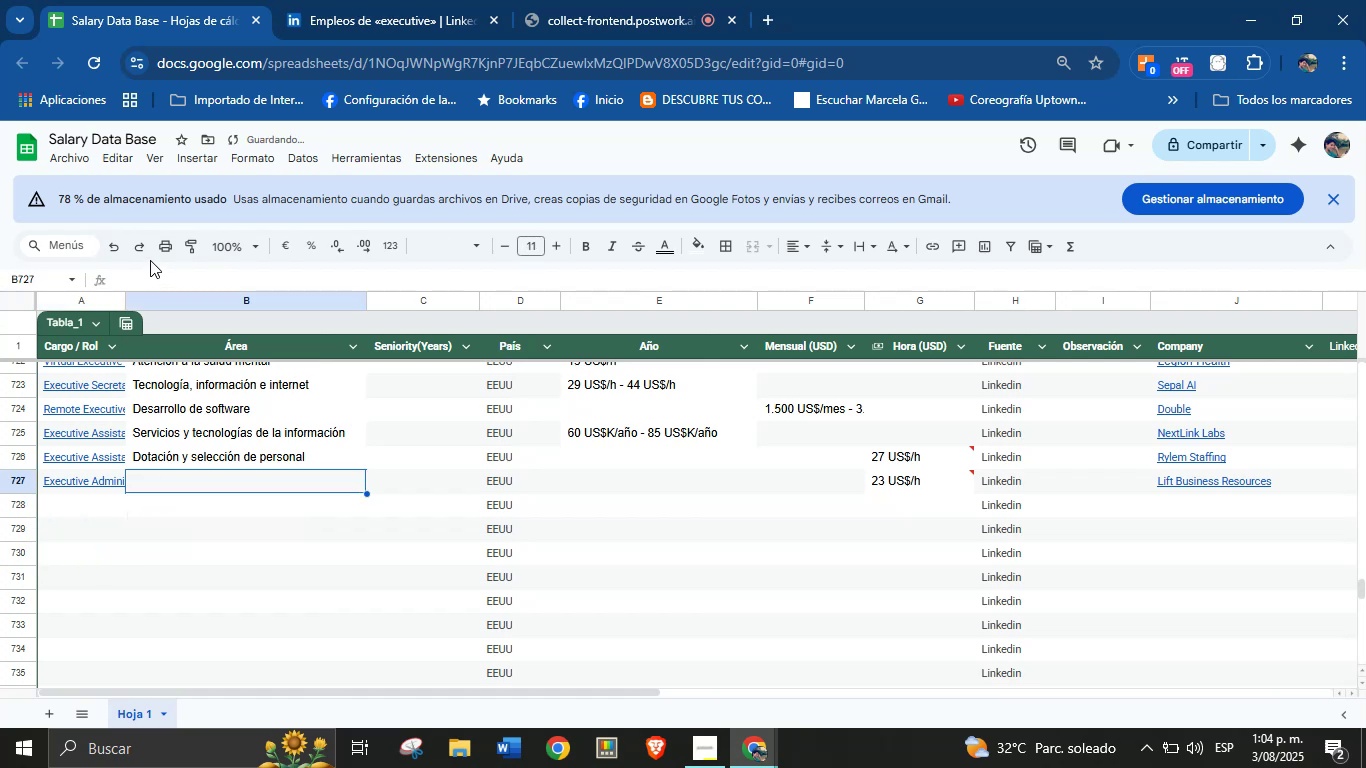 
left_click([139, 239])
 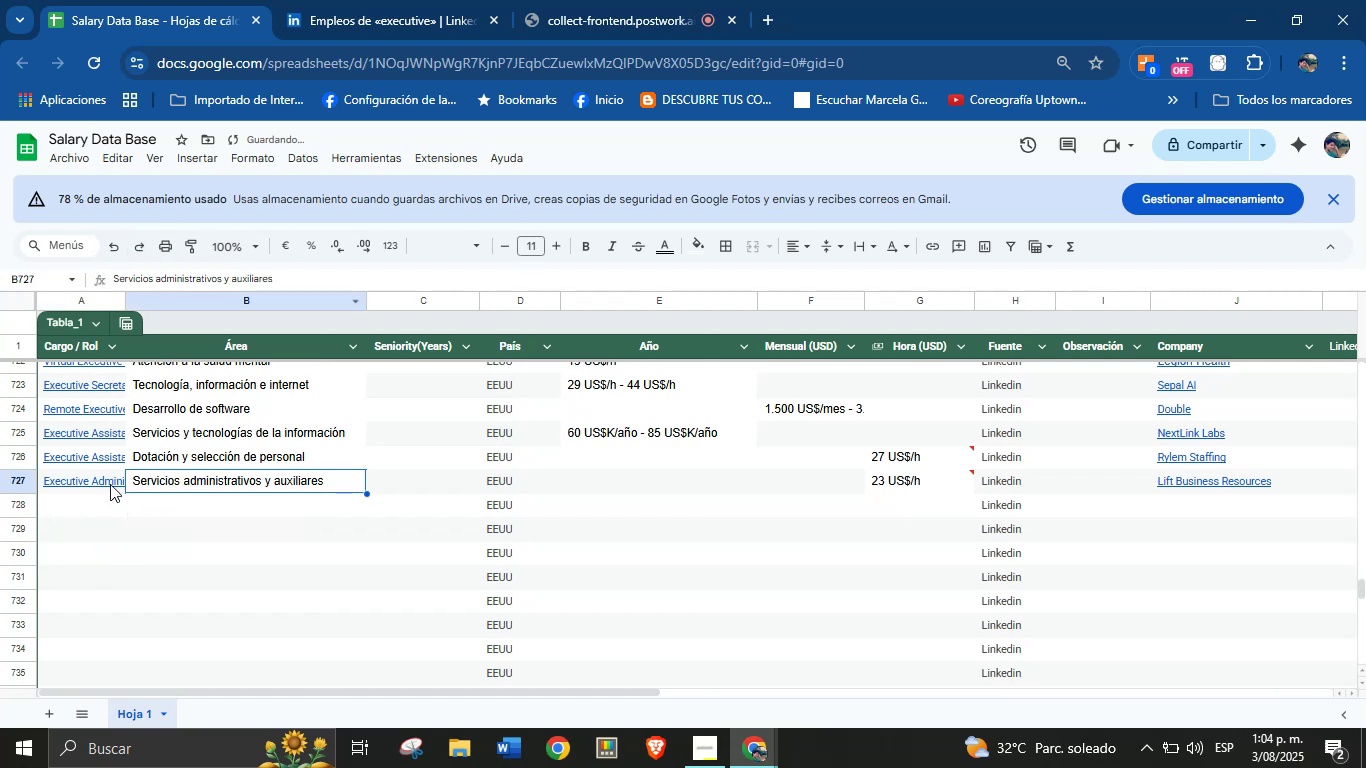 
left_click([85, 507])
 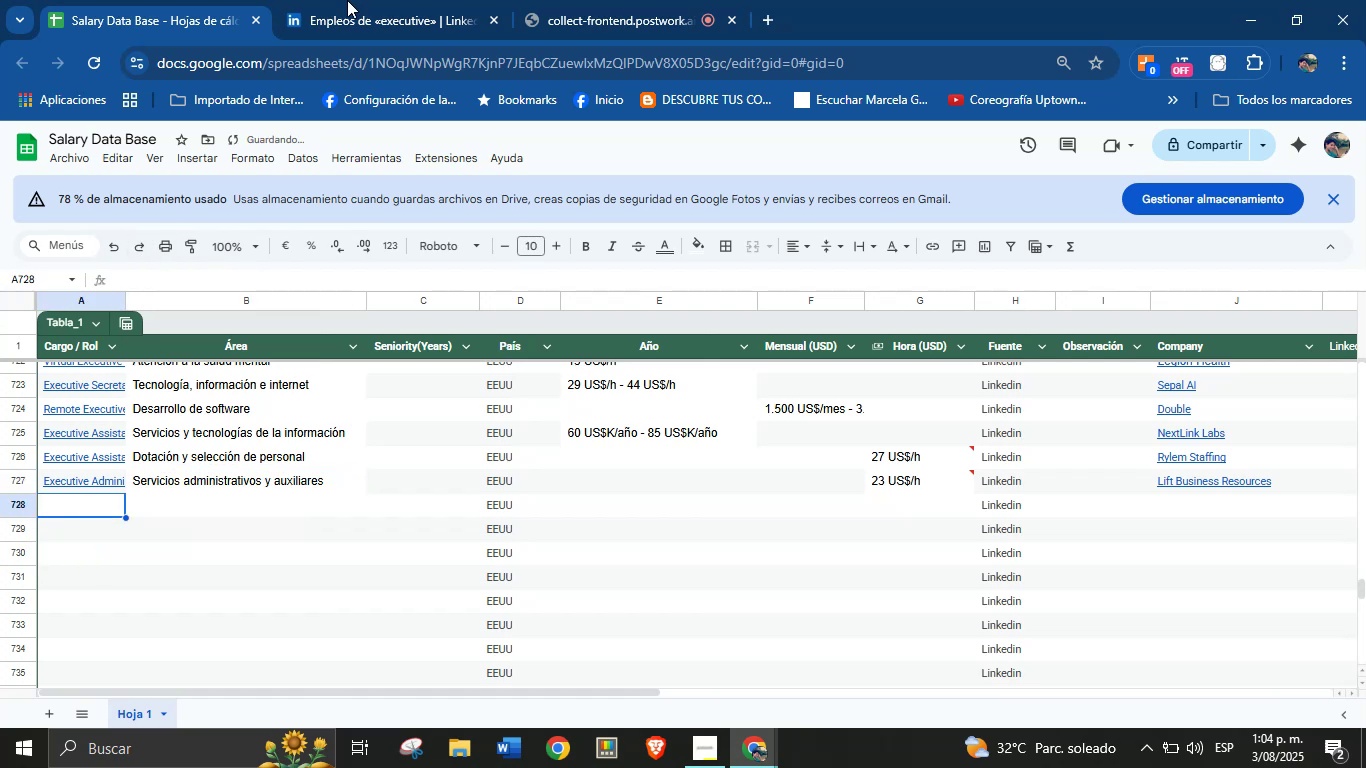 
left_click([372, 0])
 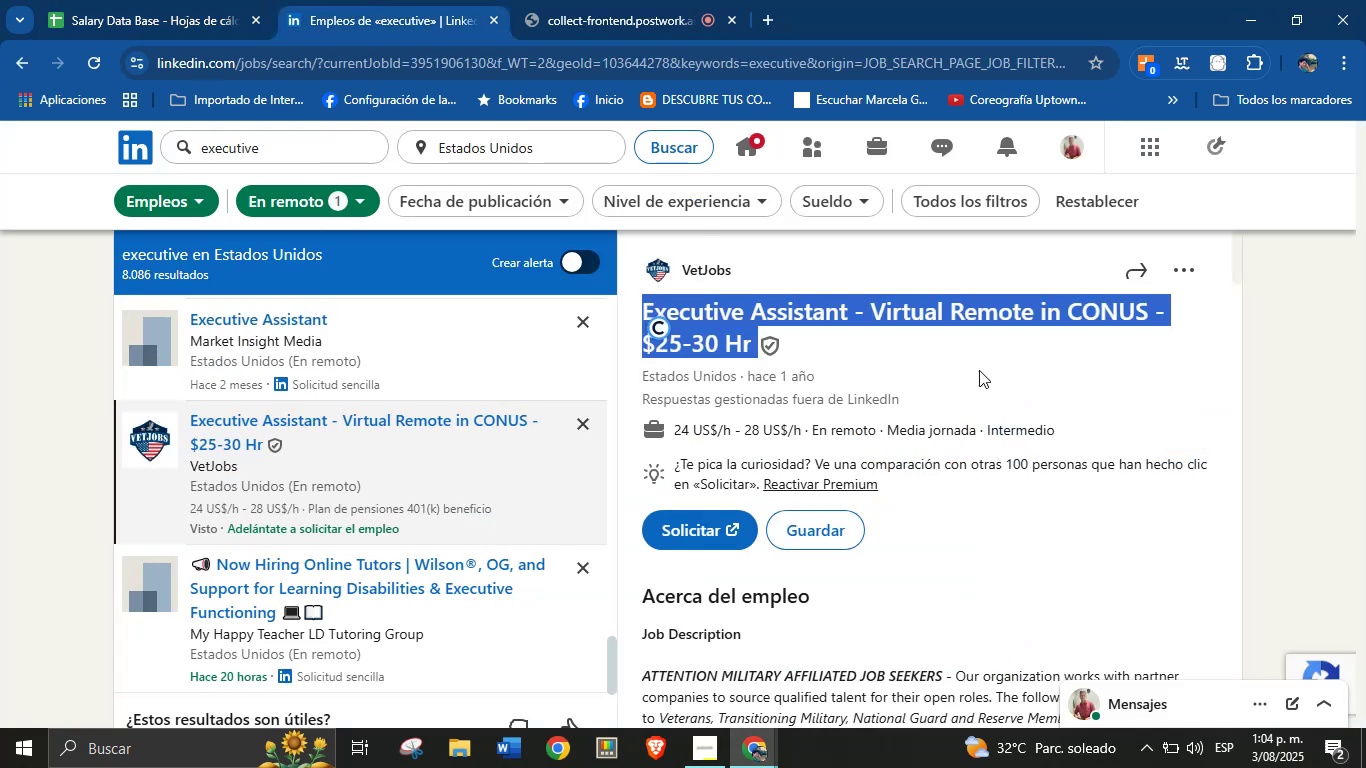 
left_click([1089, 381])
 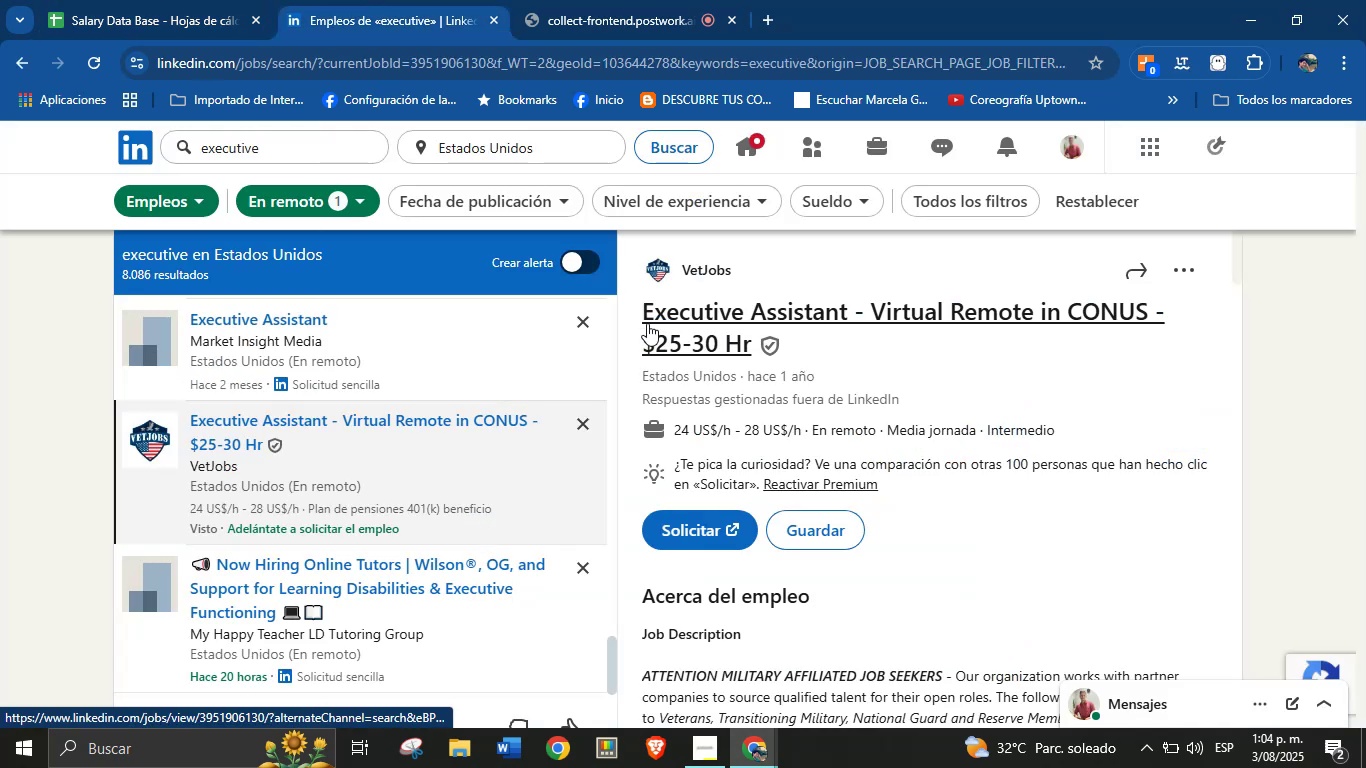 
left_click([829, 333])
 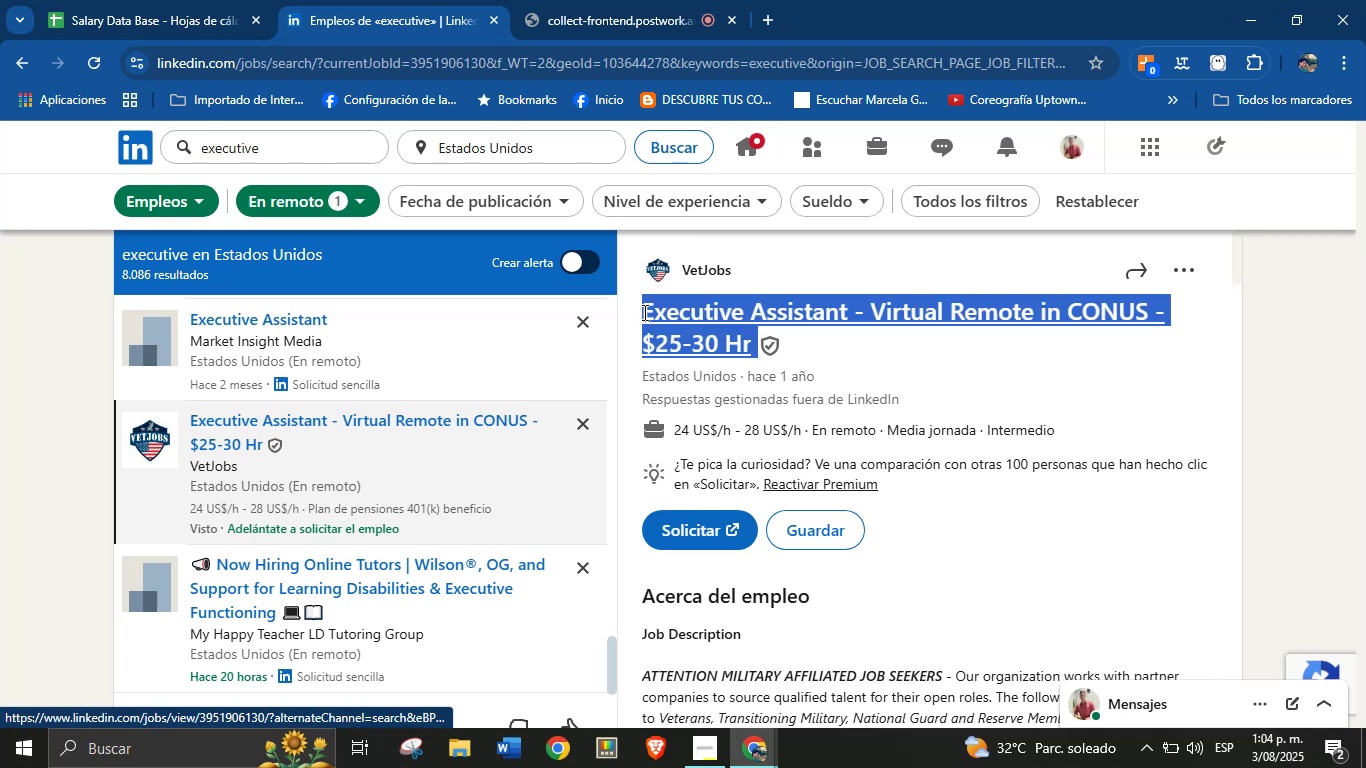 
hold_key(key=ControlLeft, duration=0.77)
 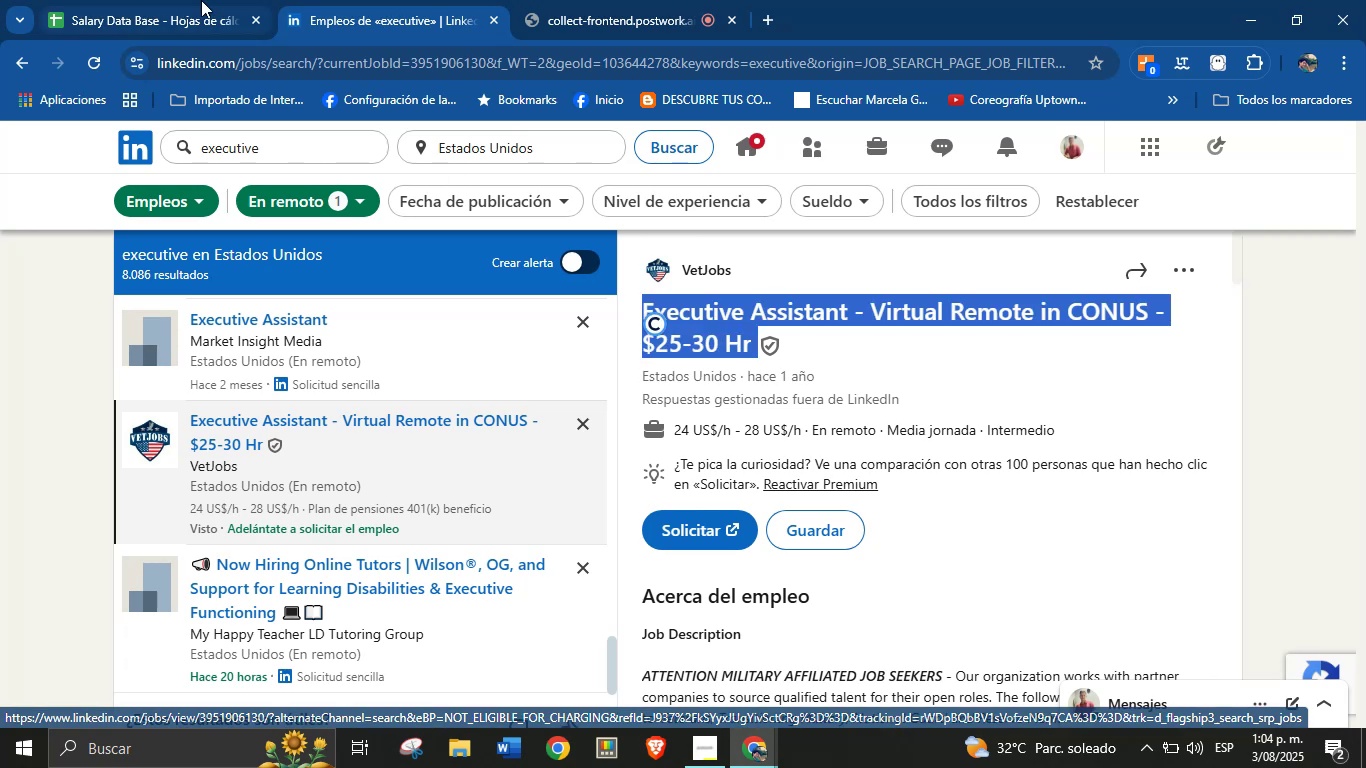 
hold_key(key=C, duration=0.31)
 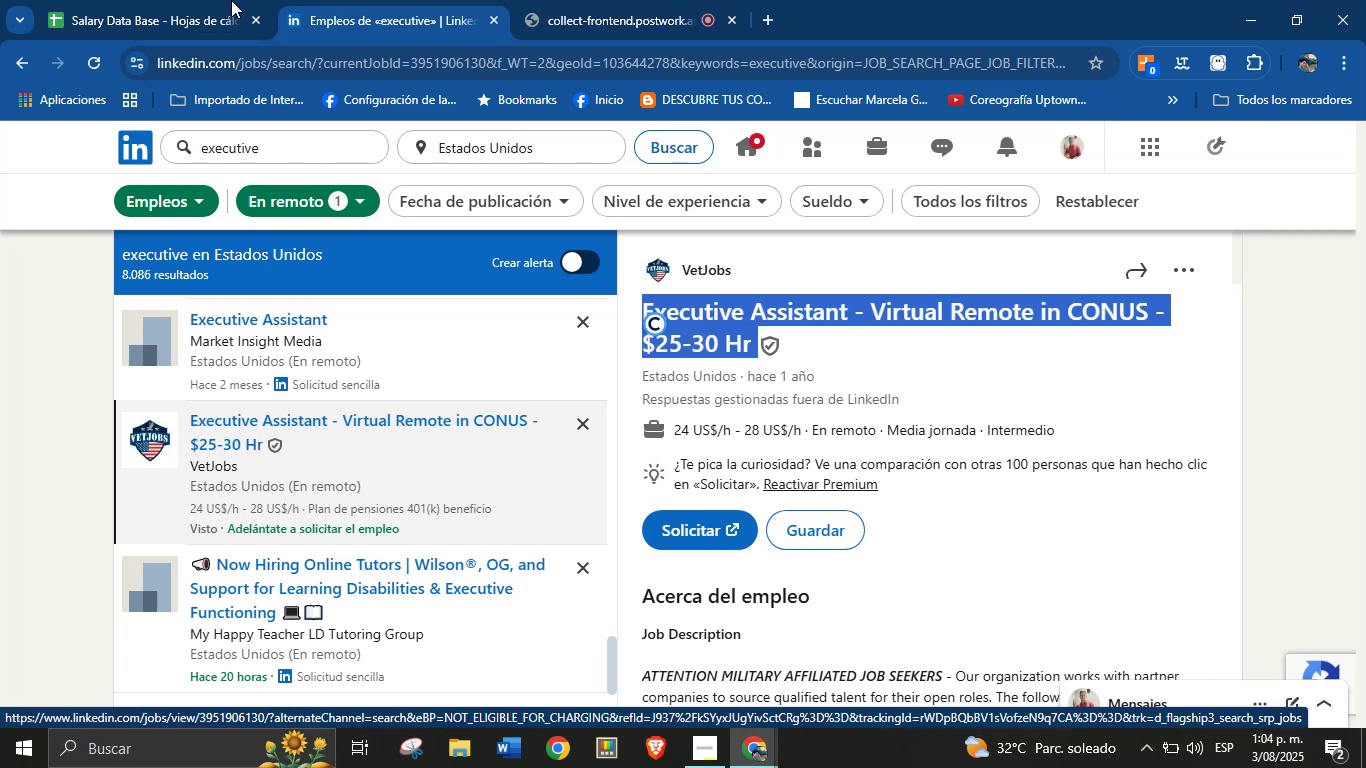 
left_click([200, 0])
 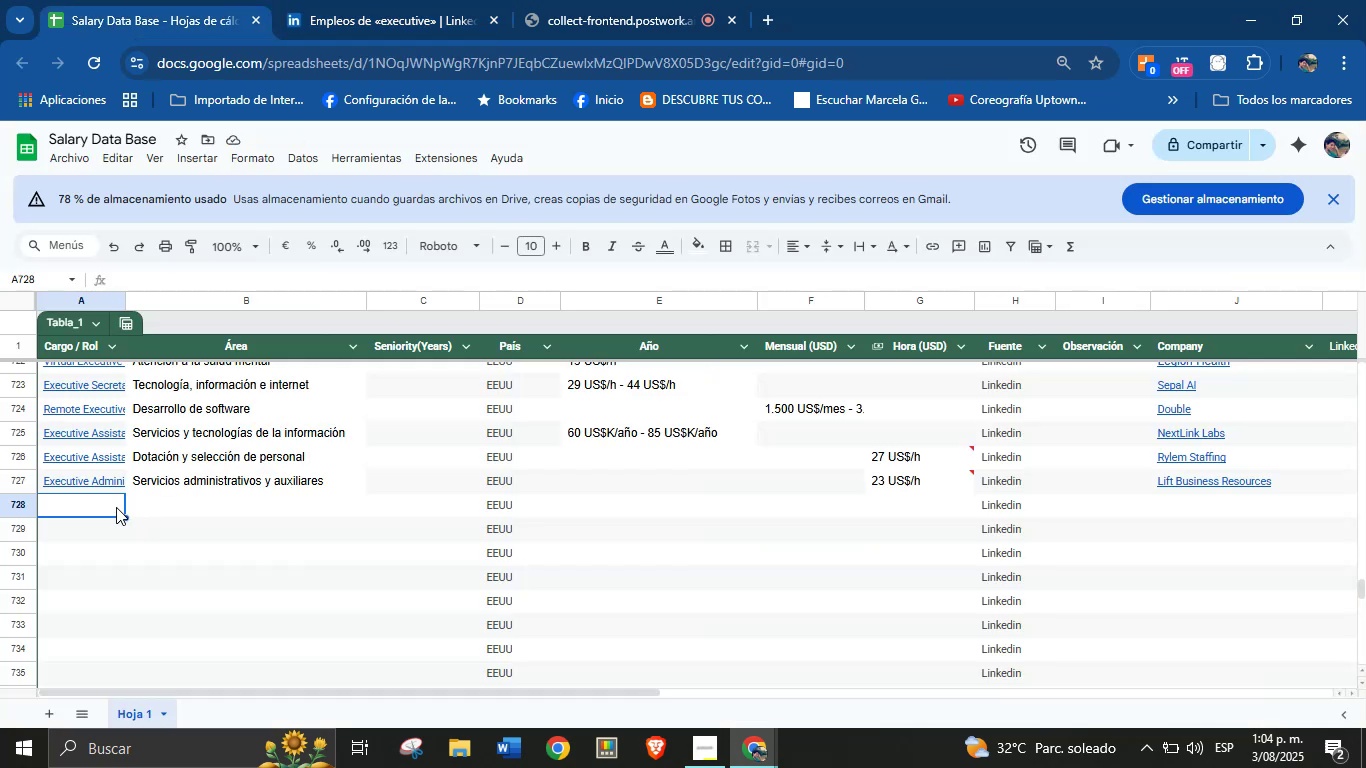 
left_click([110, 503])
 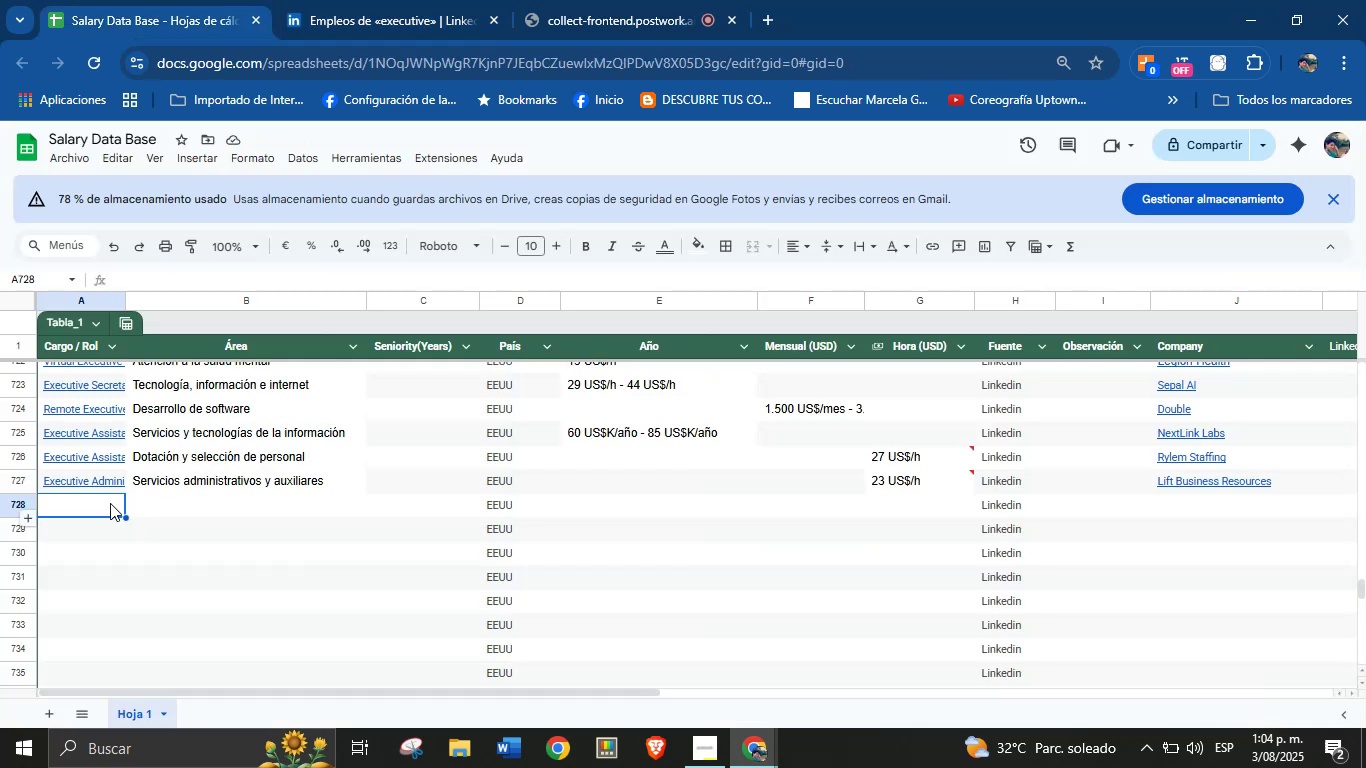 
key(Control+V)
 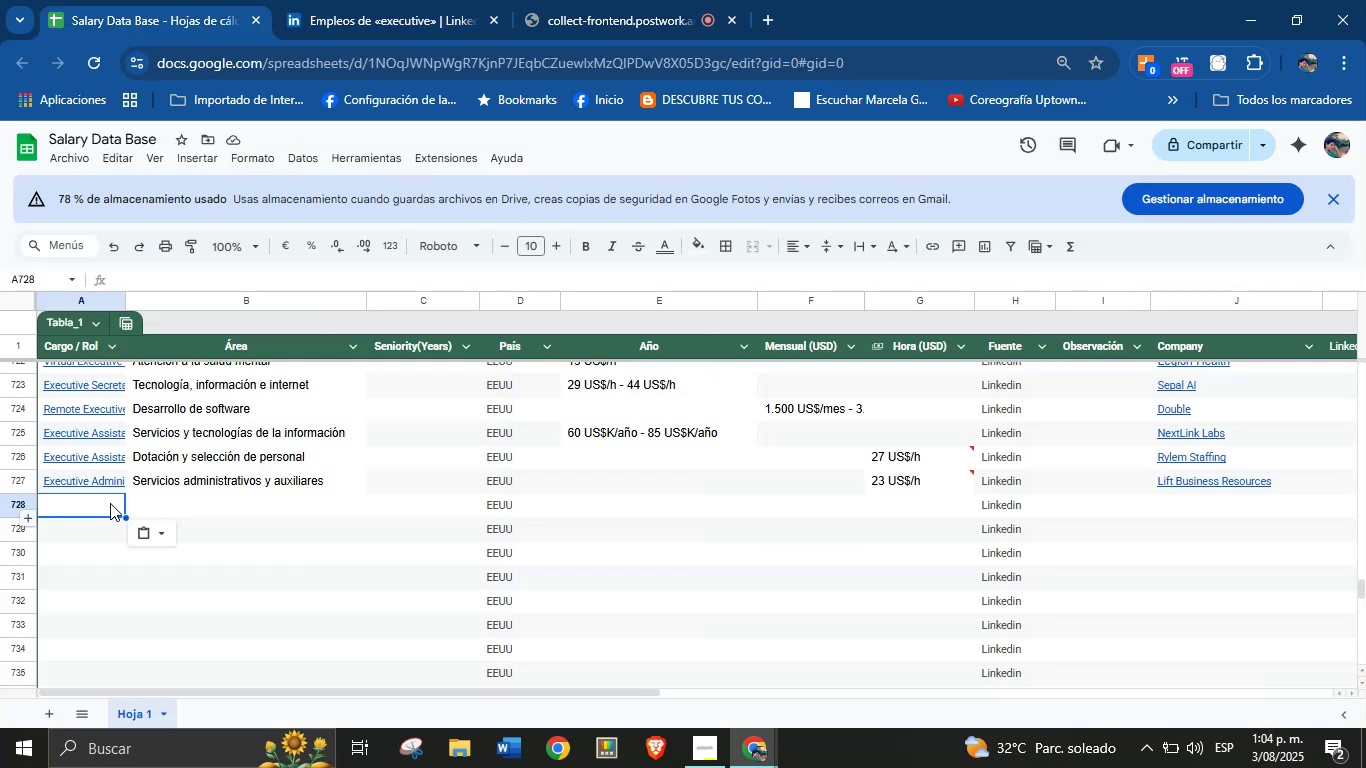 
left_click([110, 503])
 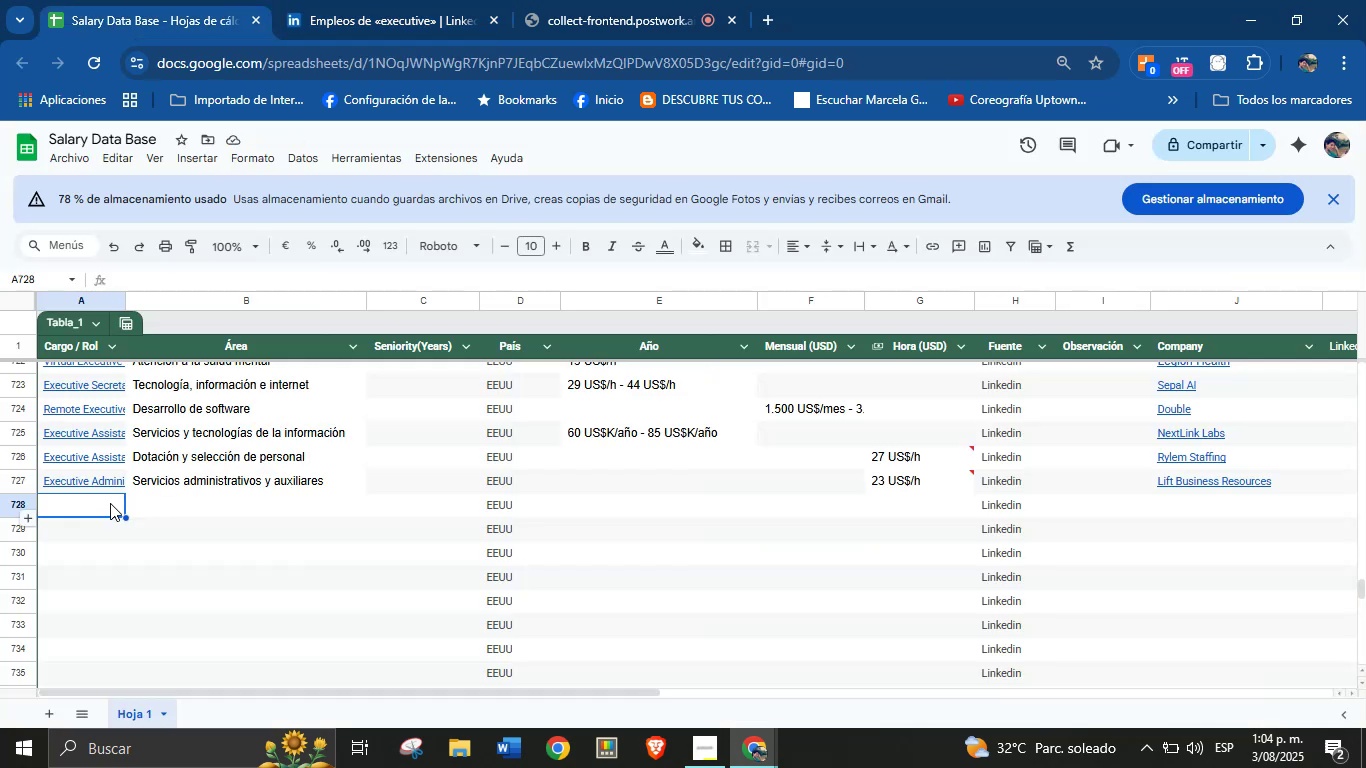 
key(Control+Z)
 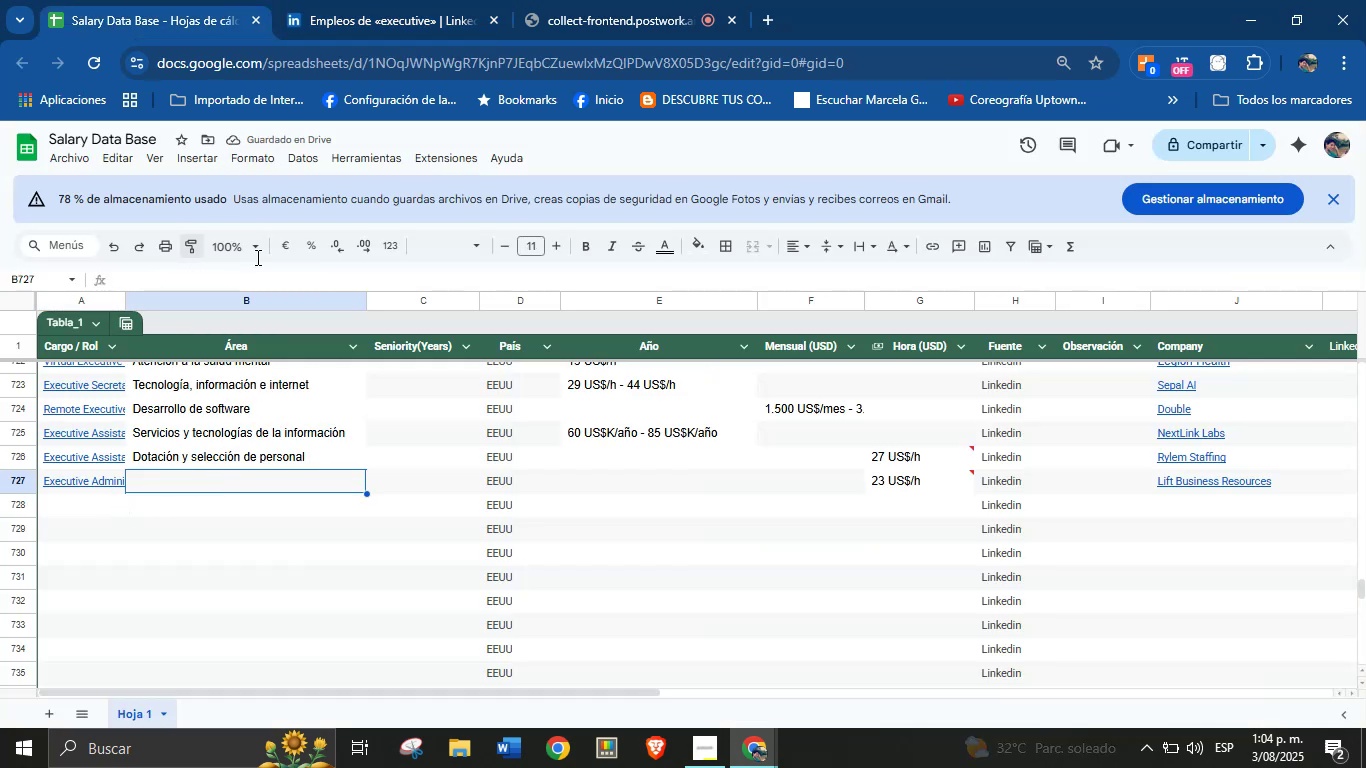 
left_click([146, 242])
 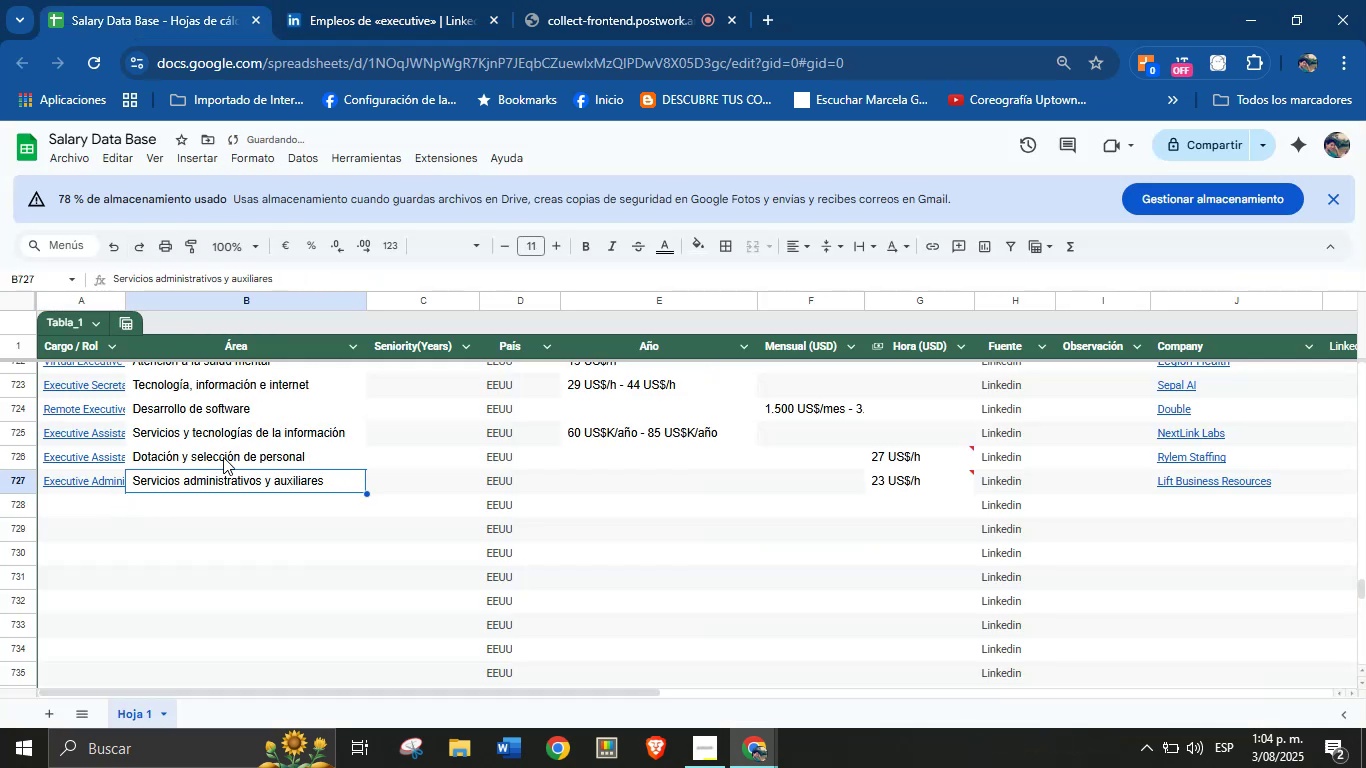 
left_click([281, 532])
 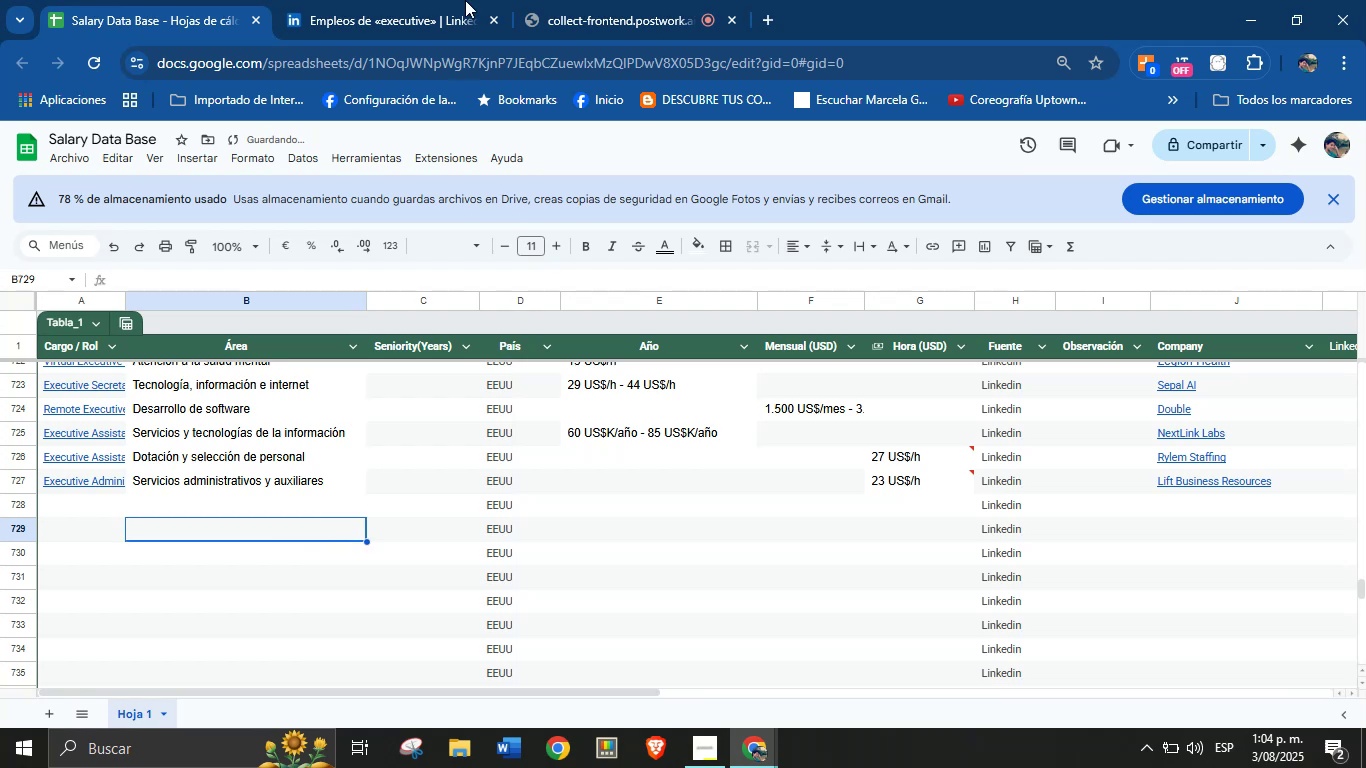 
left_click([450, 0])
 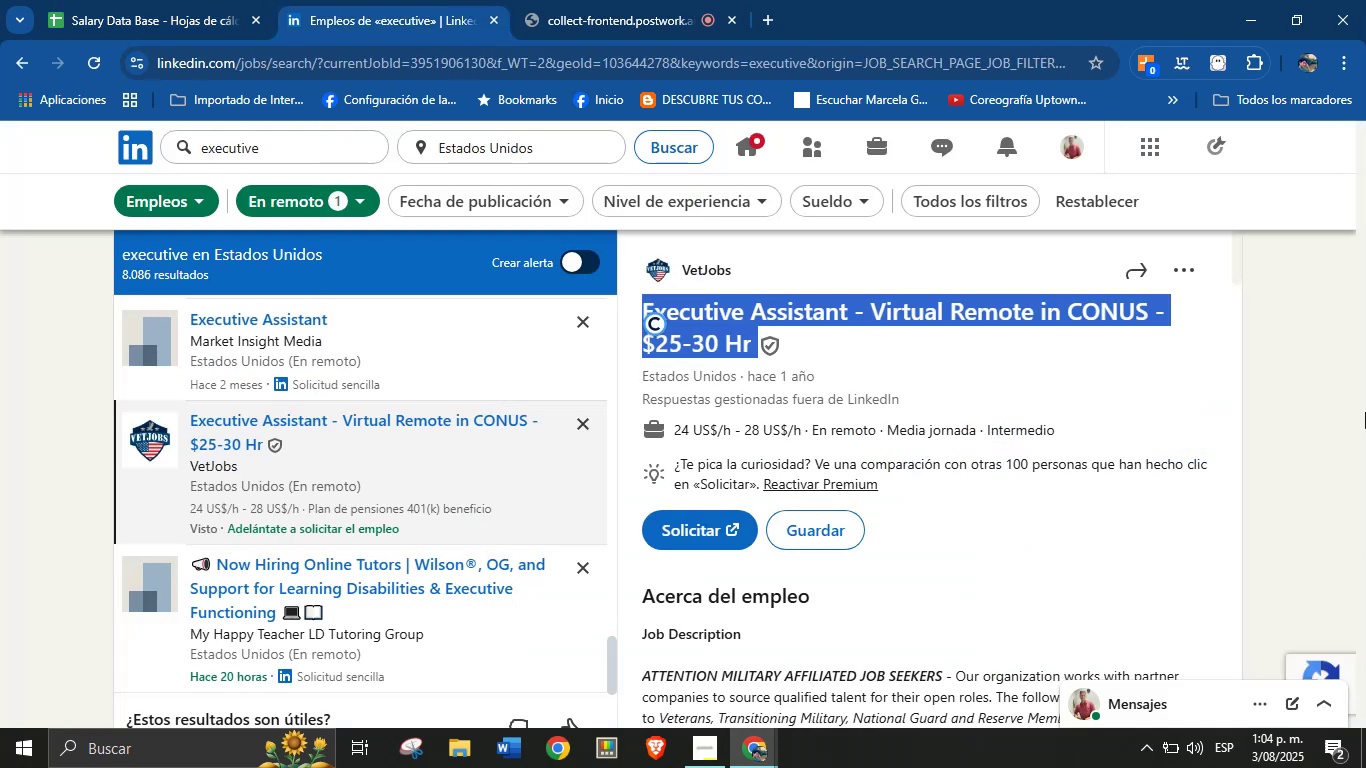 
left_click([1335, 345])
 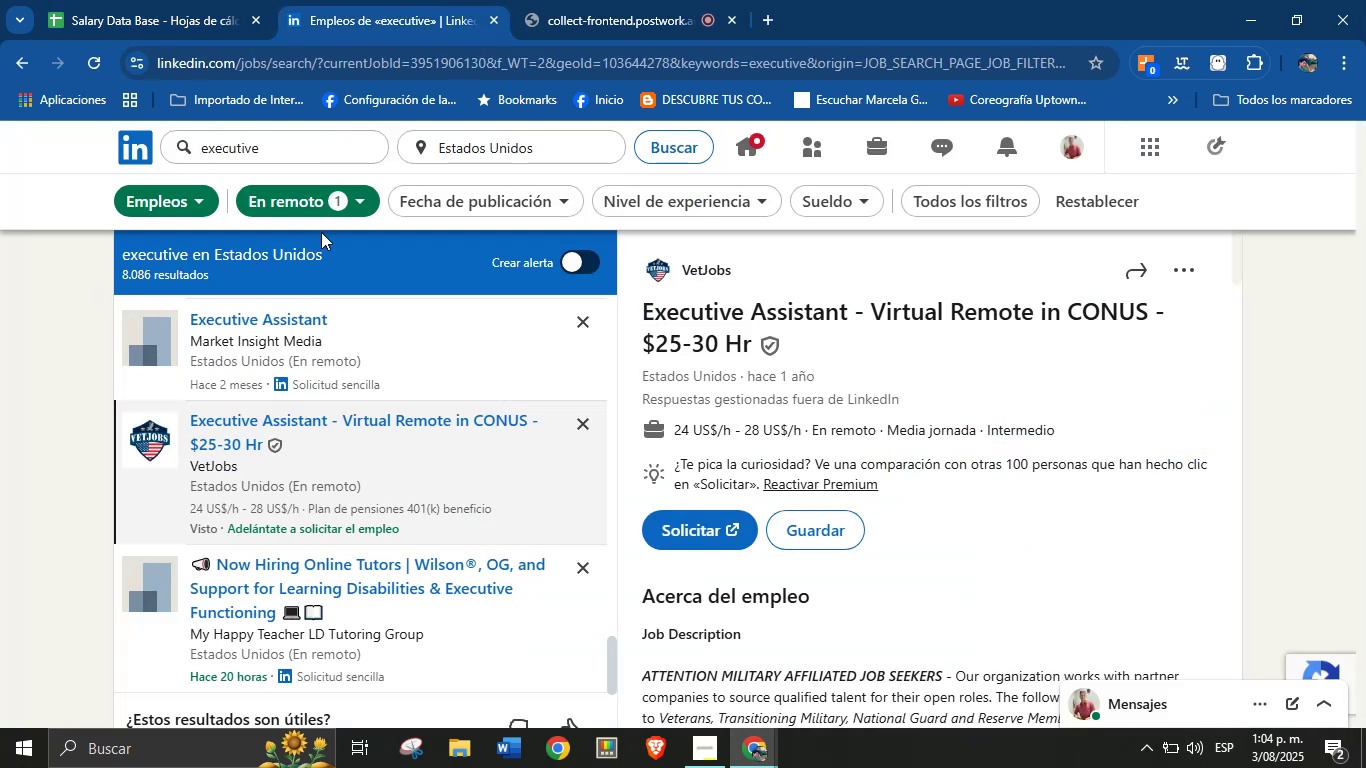 
scroll: coordinate [440, 365], scroll_direction: down, amount: 1.0
 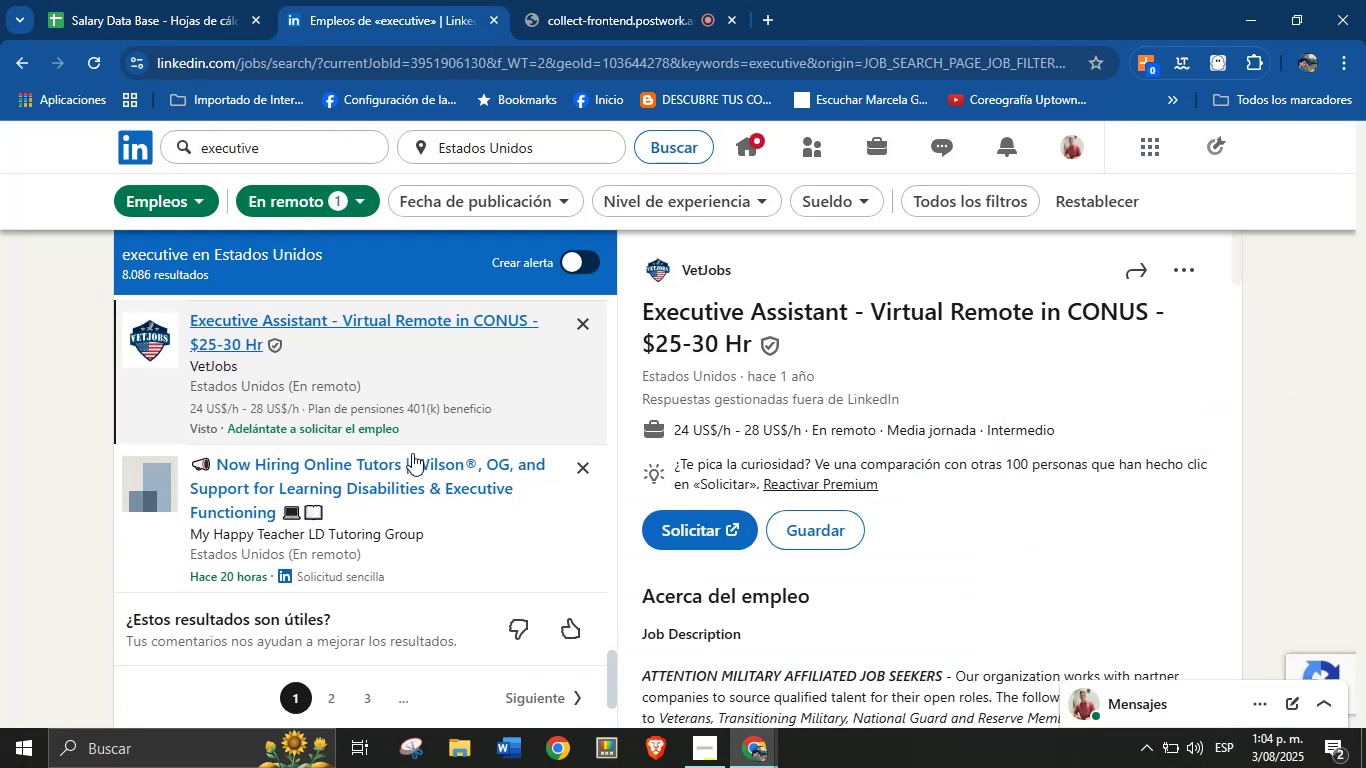 
scroll: coordinate [341, 664], scroll_direction: up, amount: 1.0
 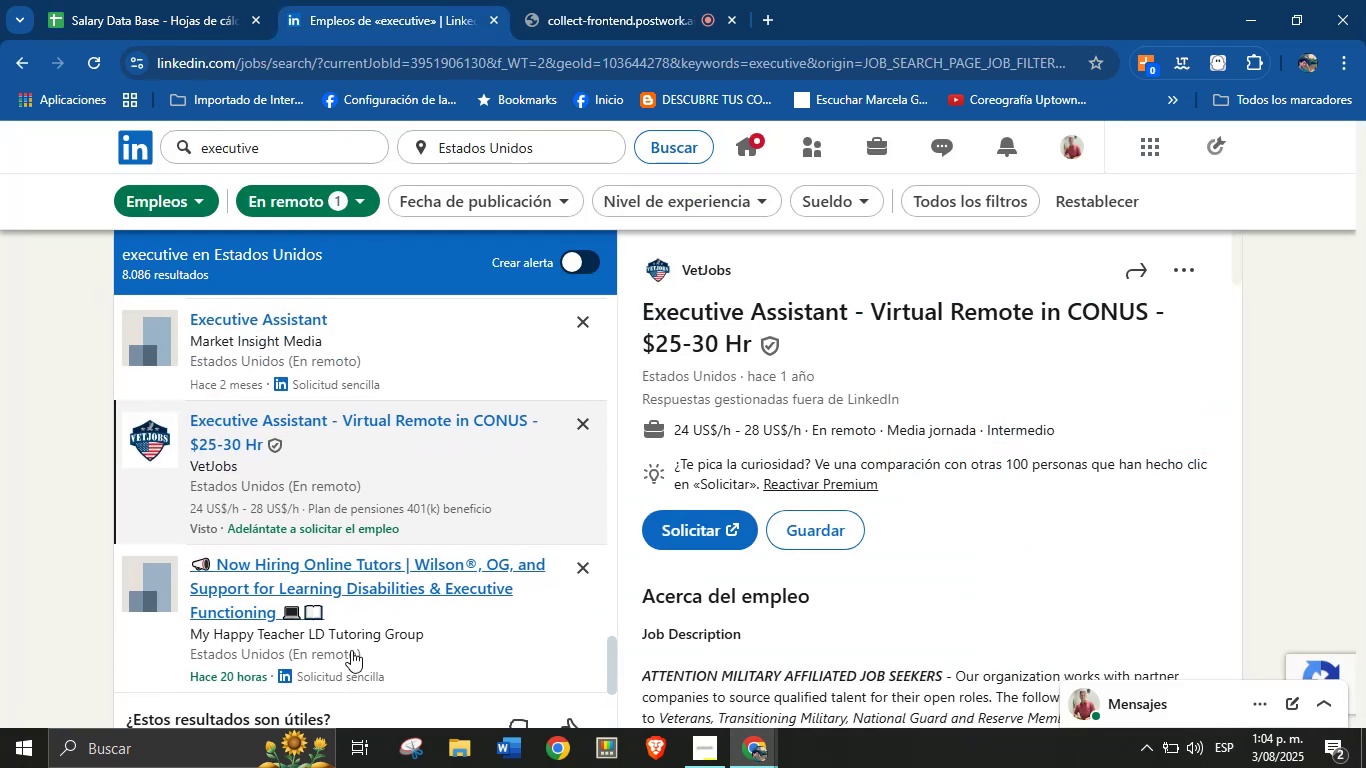 
scroll: coordinate [351, 636], scroll_direction: down, amount: 3.0
 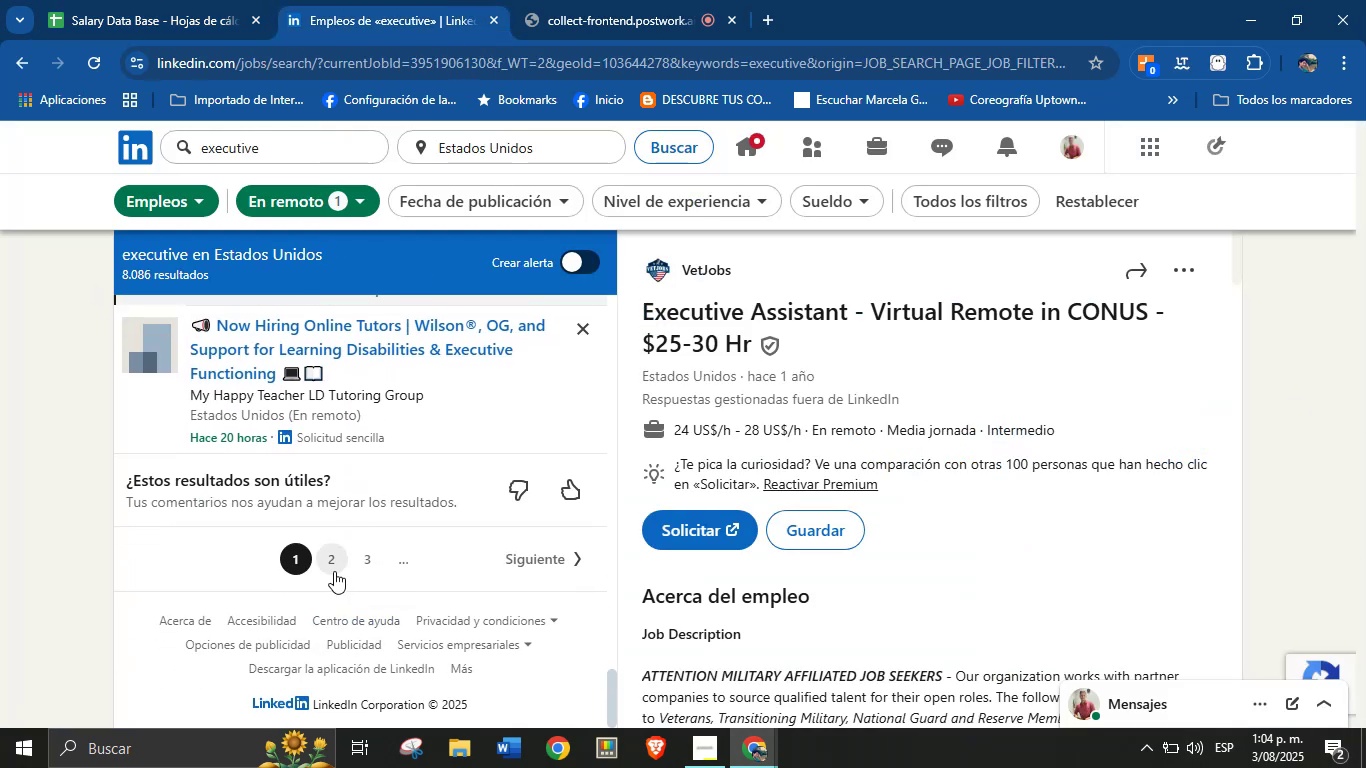 
left_click([334, 567])
 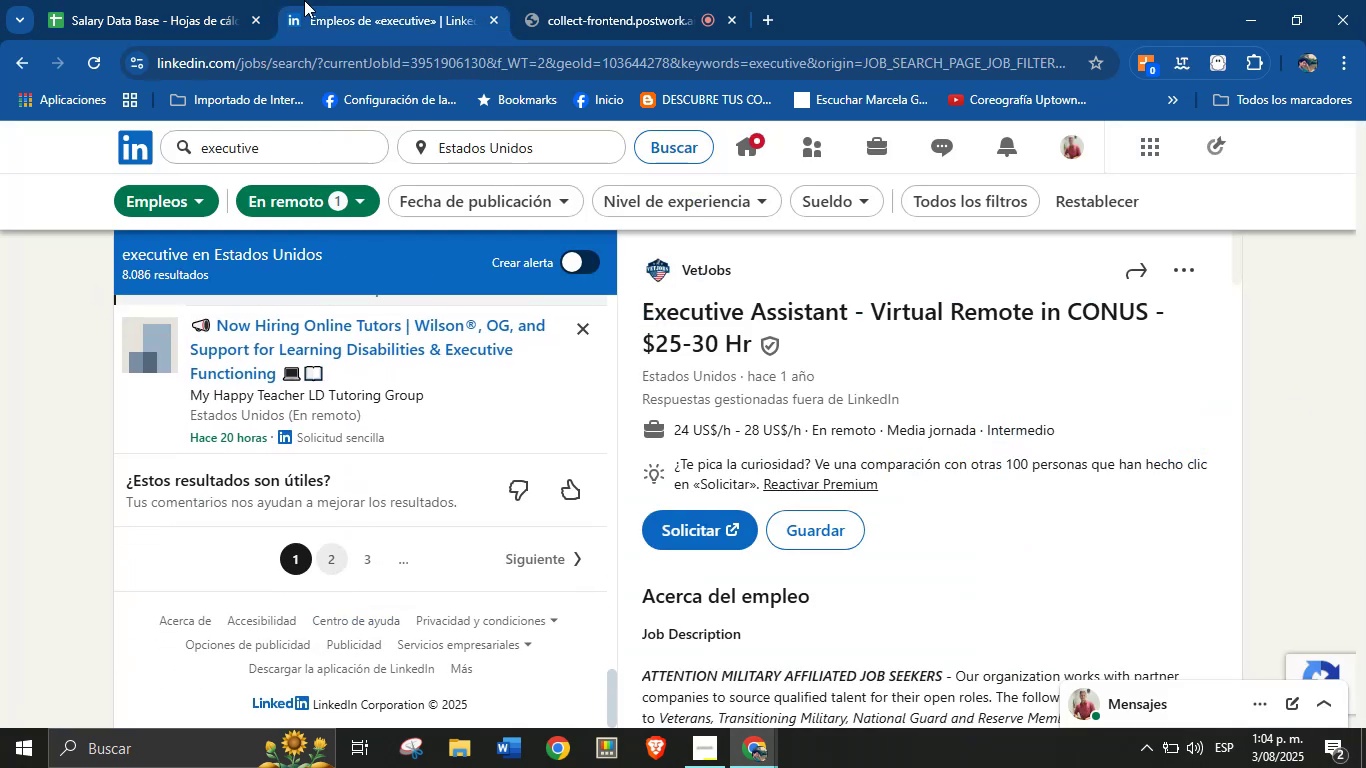 
mouse_move([215, 31])
 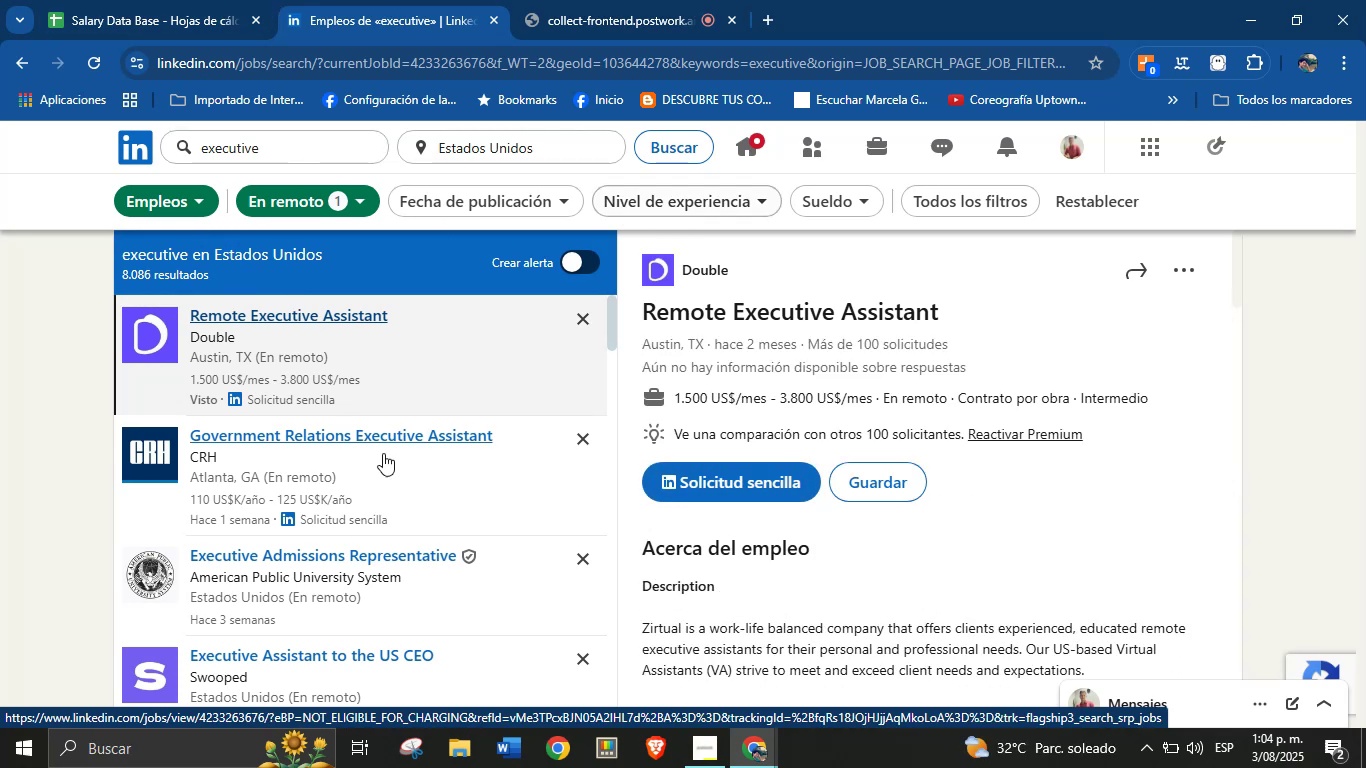 
wait(5.02)
 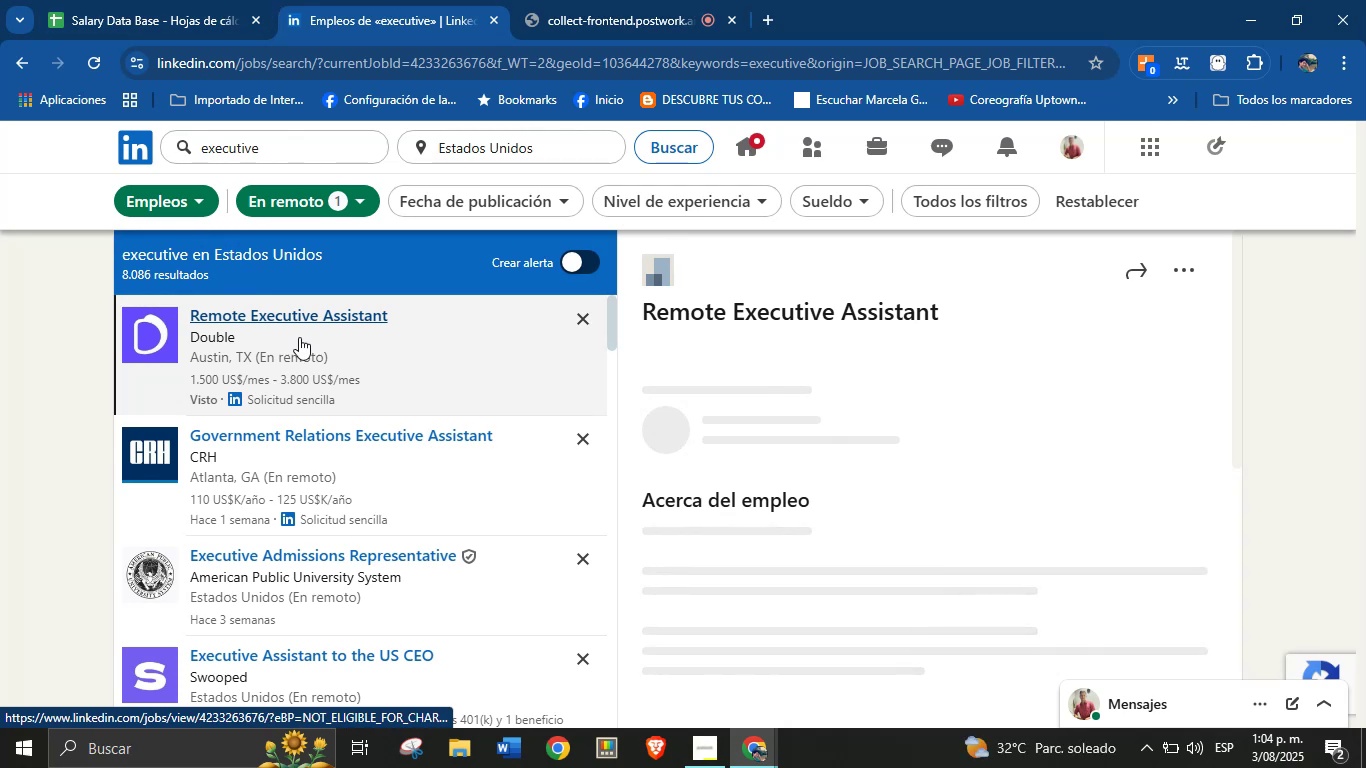 
left_click([230, 0])
 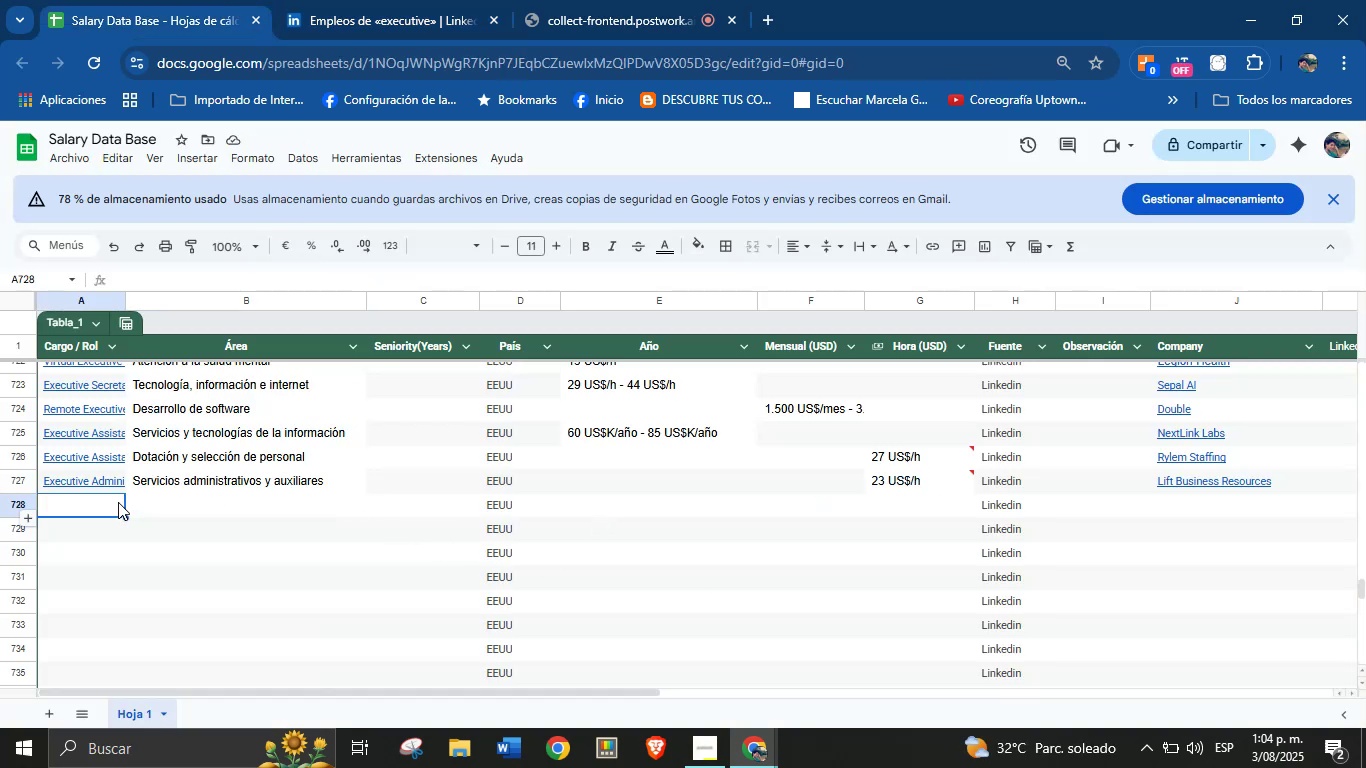 
left_click([466, 0])
 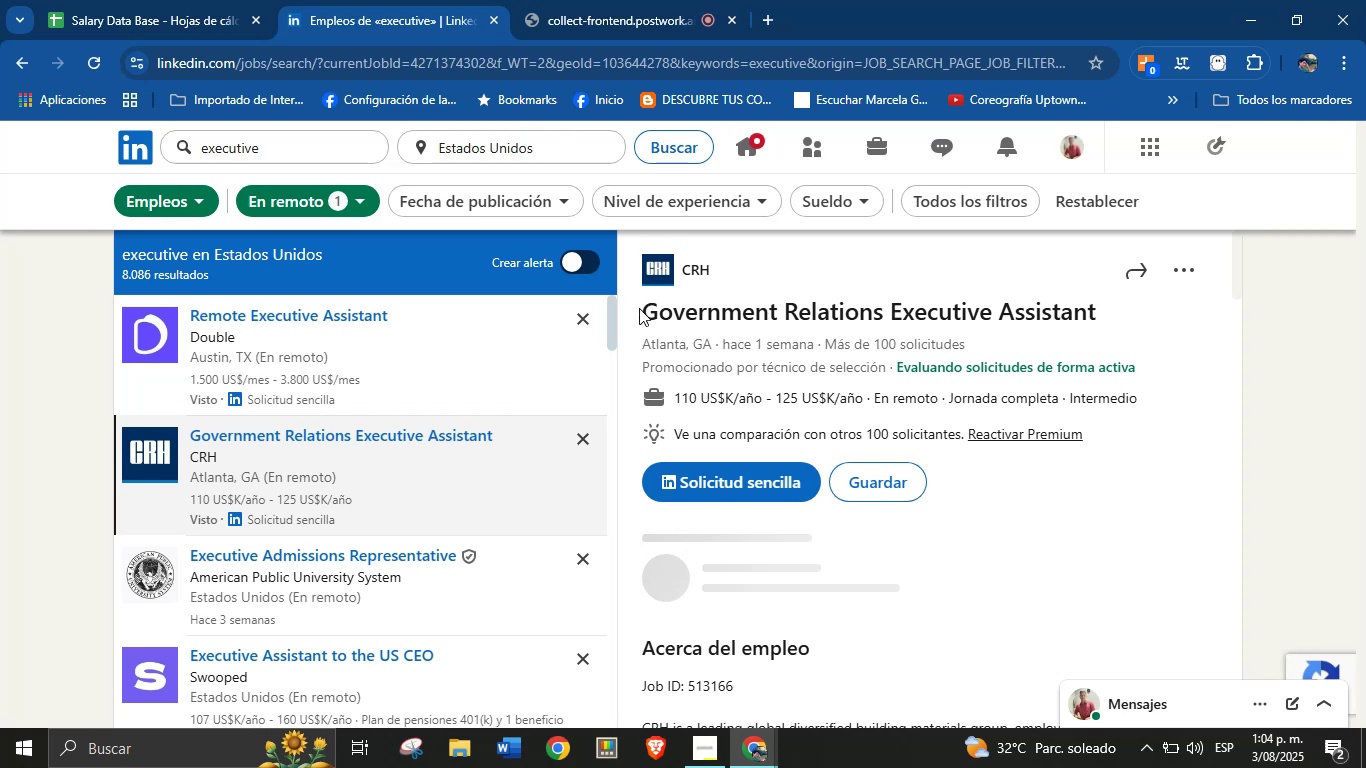 
left_click([1175, 301])
 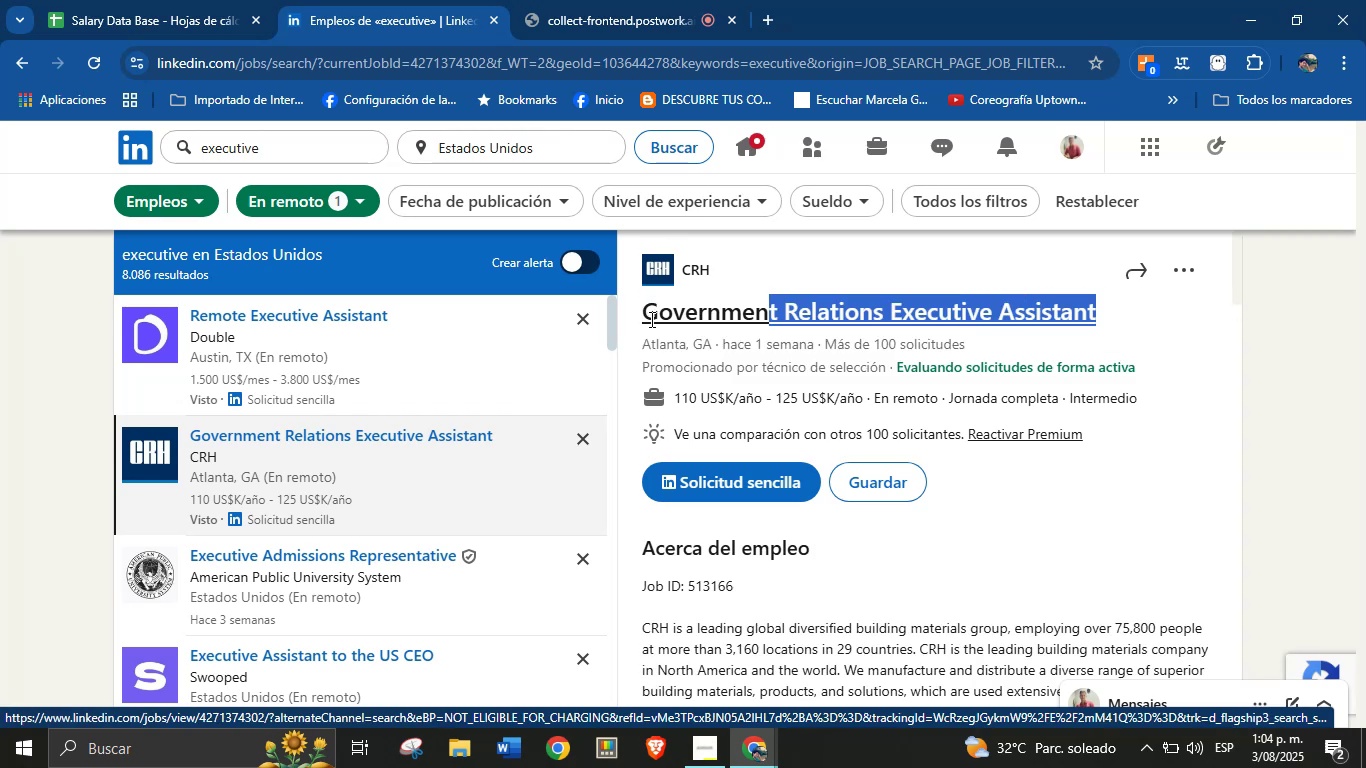 
wait(8.65)
 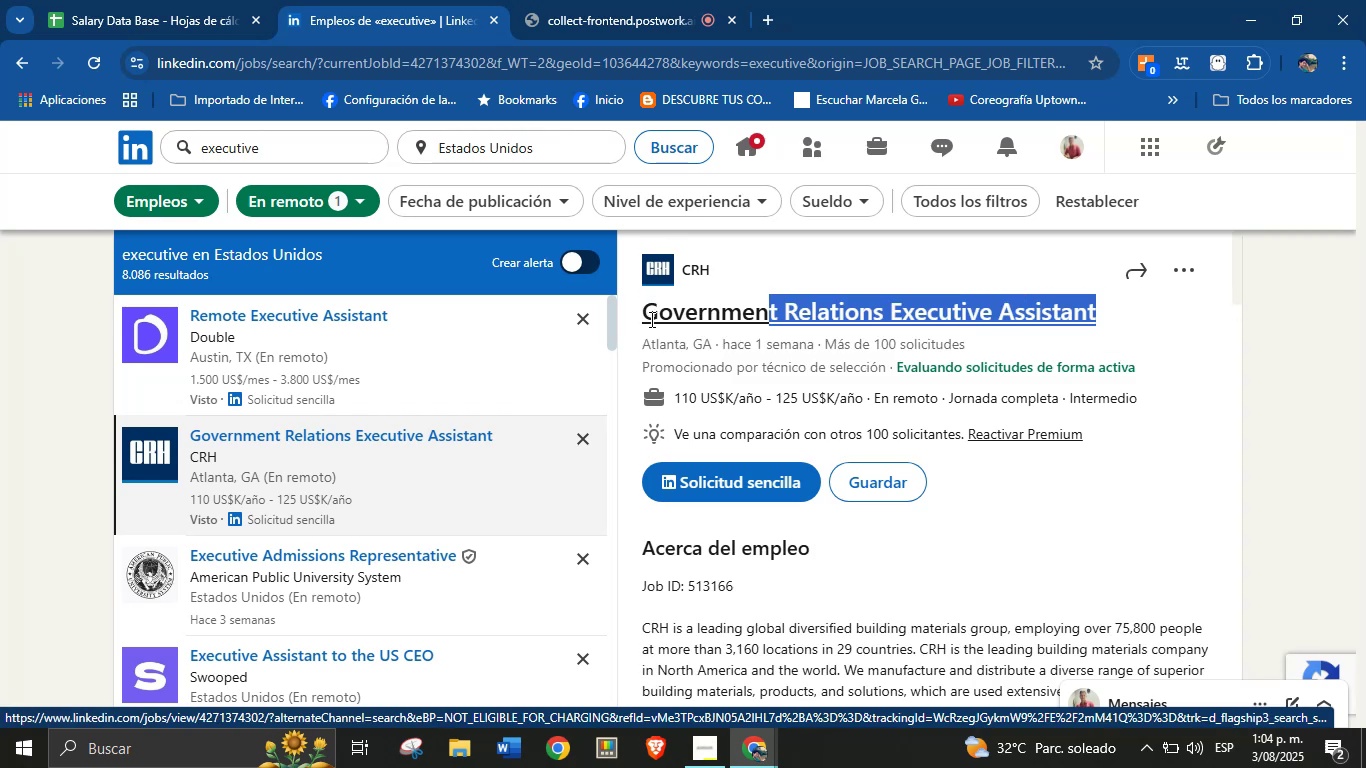 
left_click([1282, 322])
 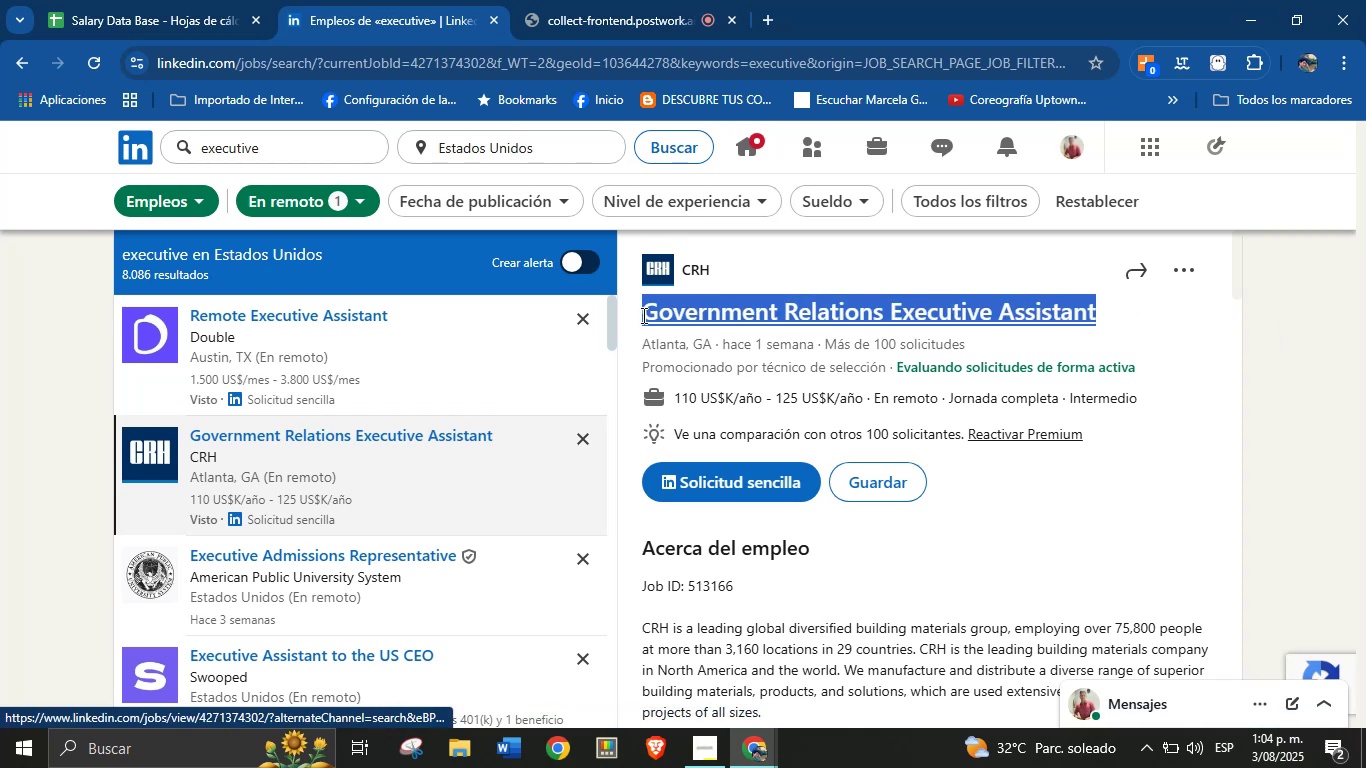 
key(Control+C)
 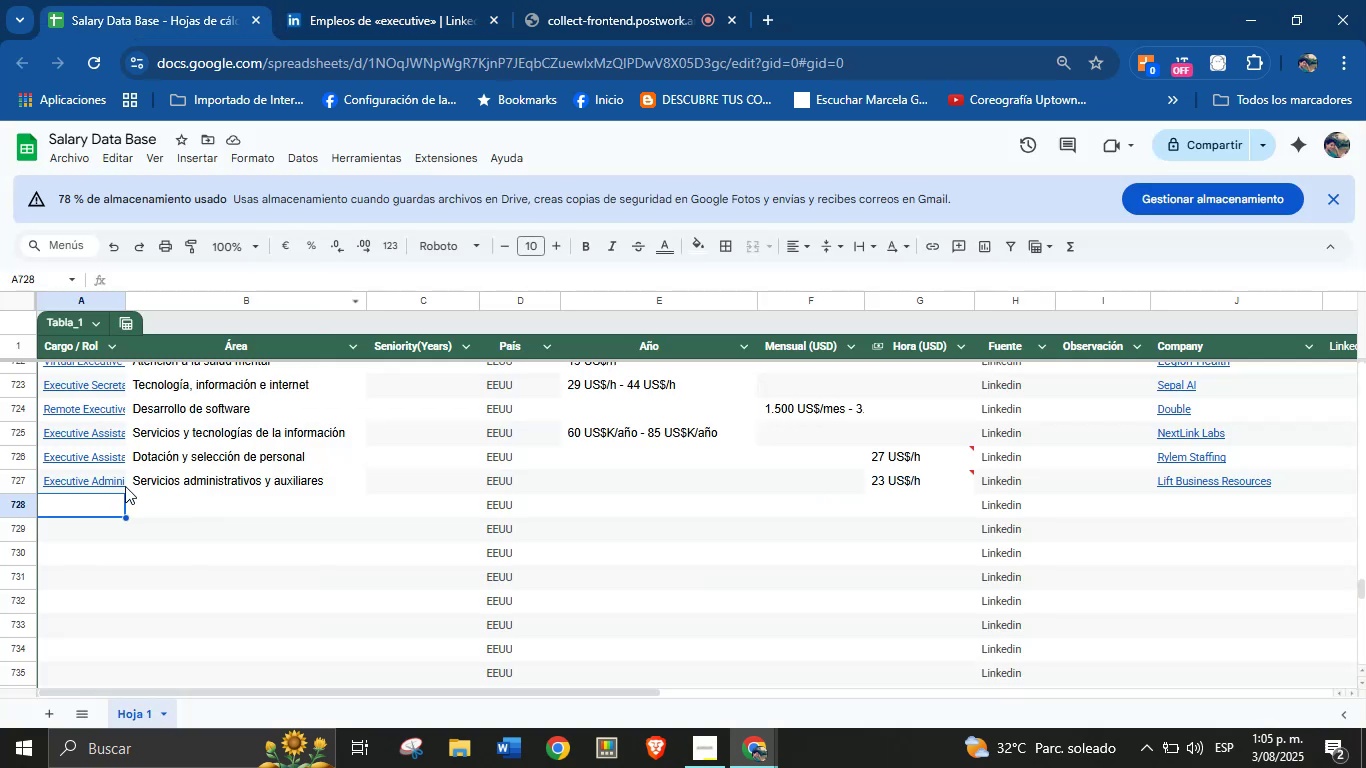 
left_click([101, 505])
 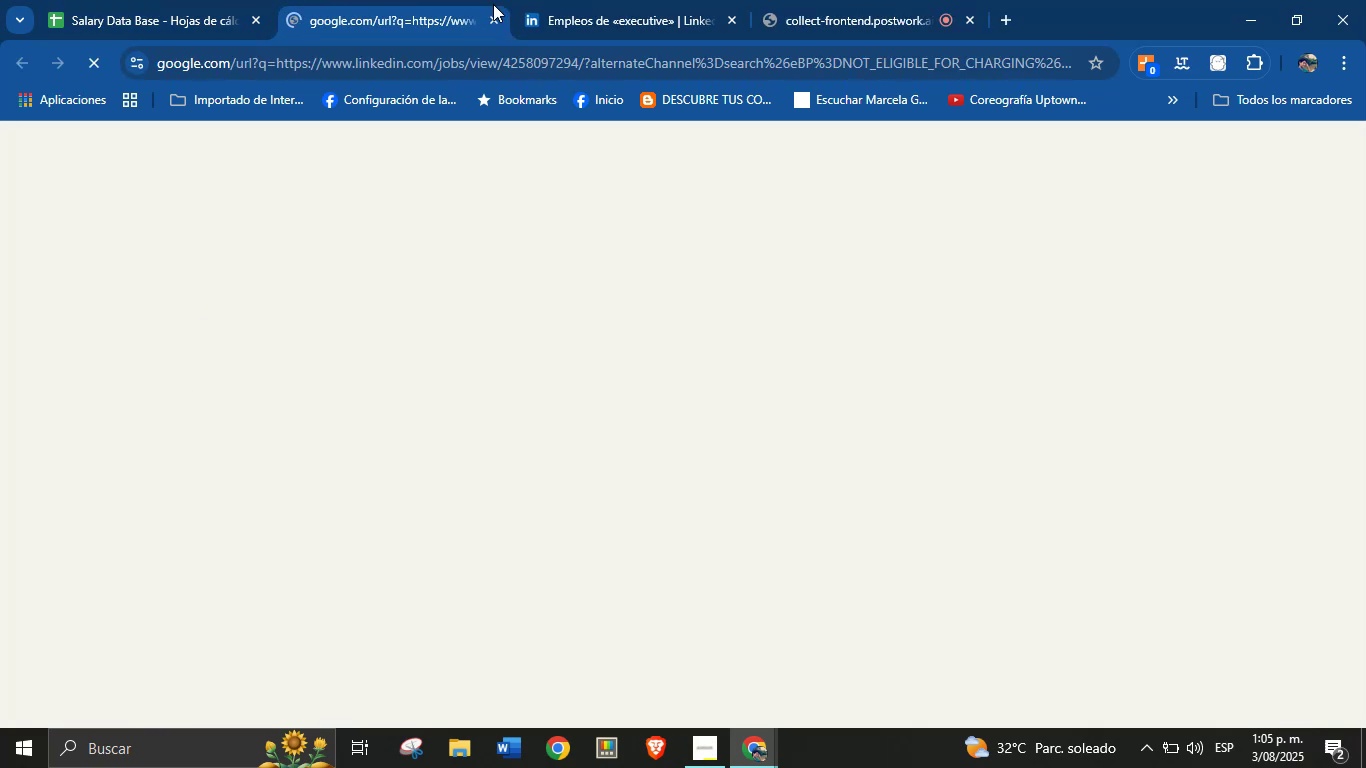 
left_click([494, 13])
 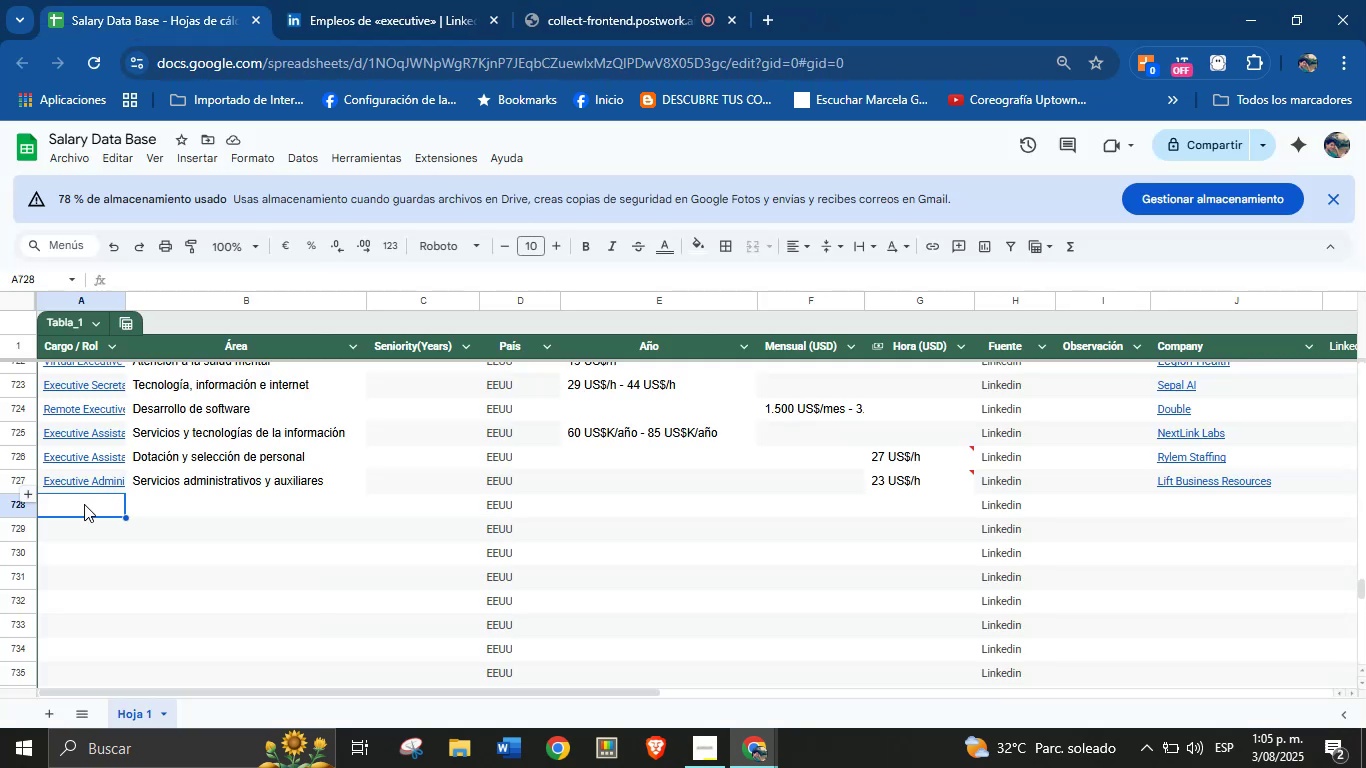 
left_click([83, 505])
 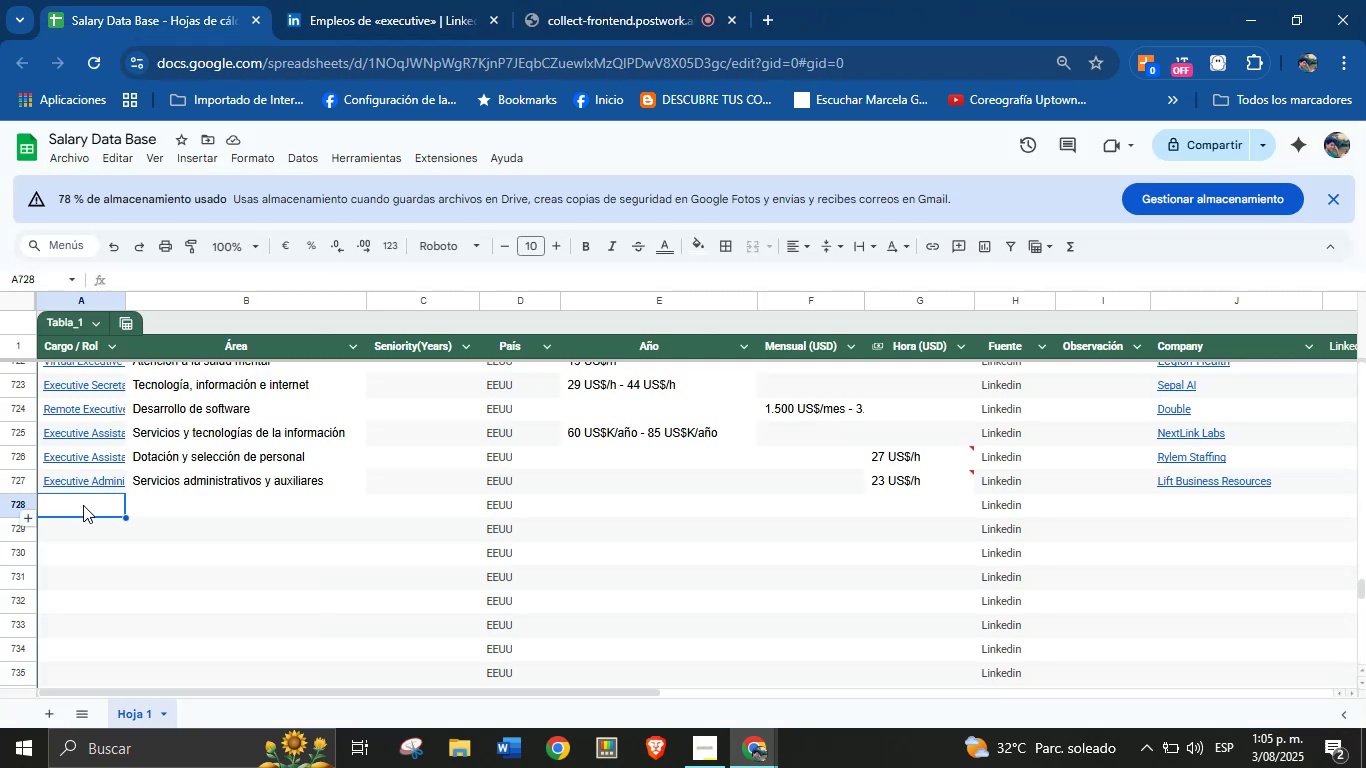 
key(Control+V)
 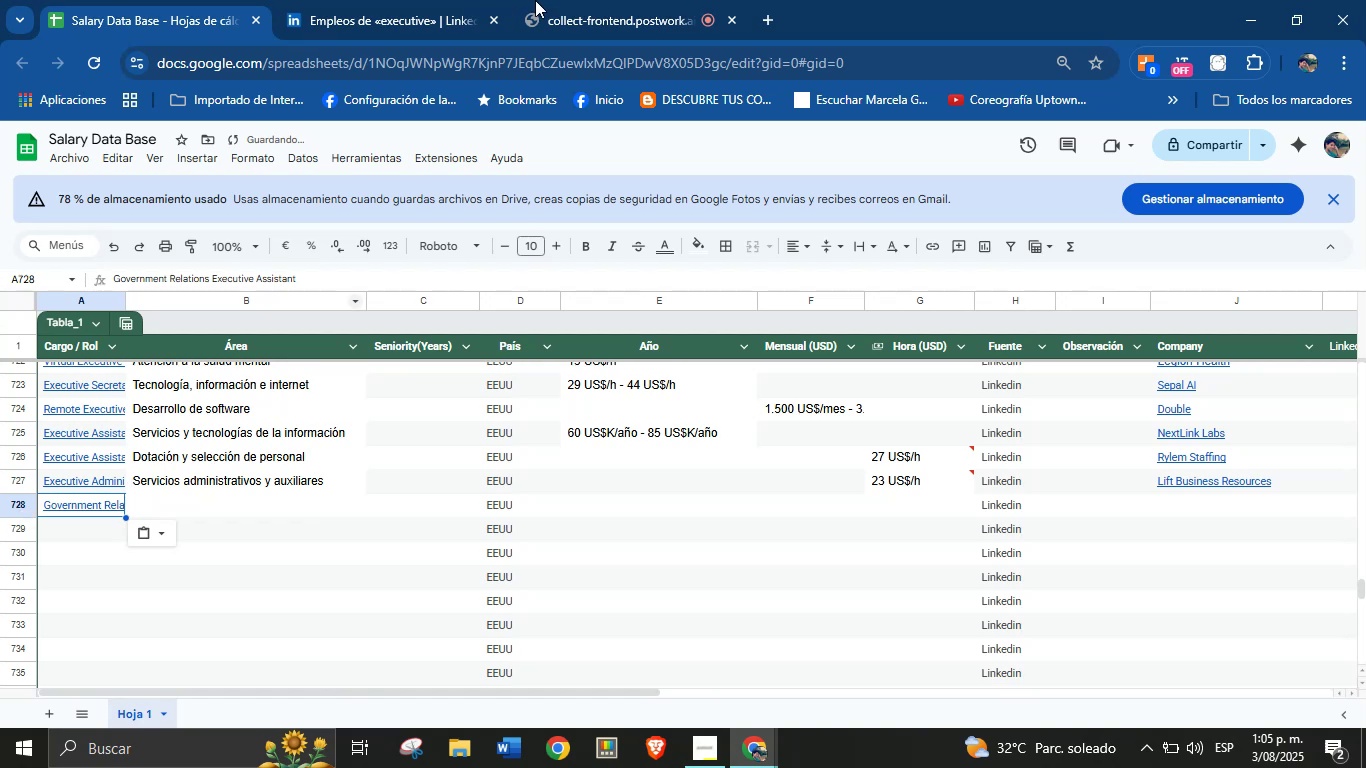 
left_click([455, 0])
 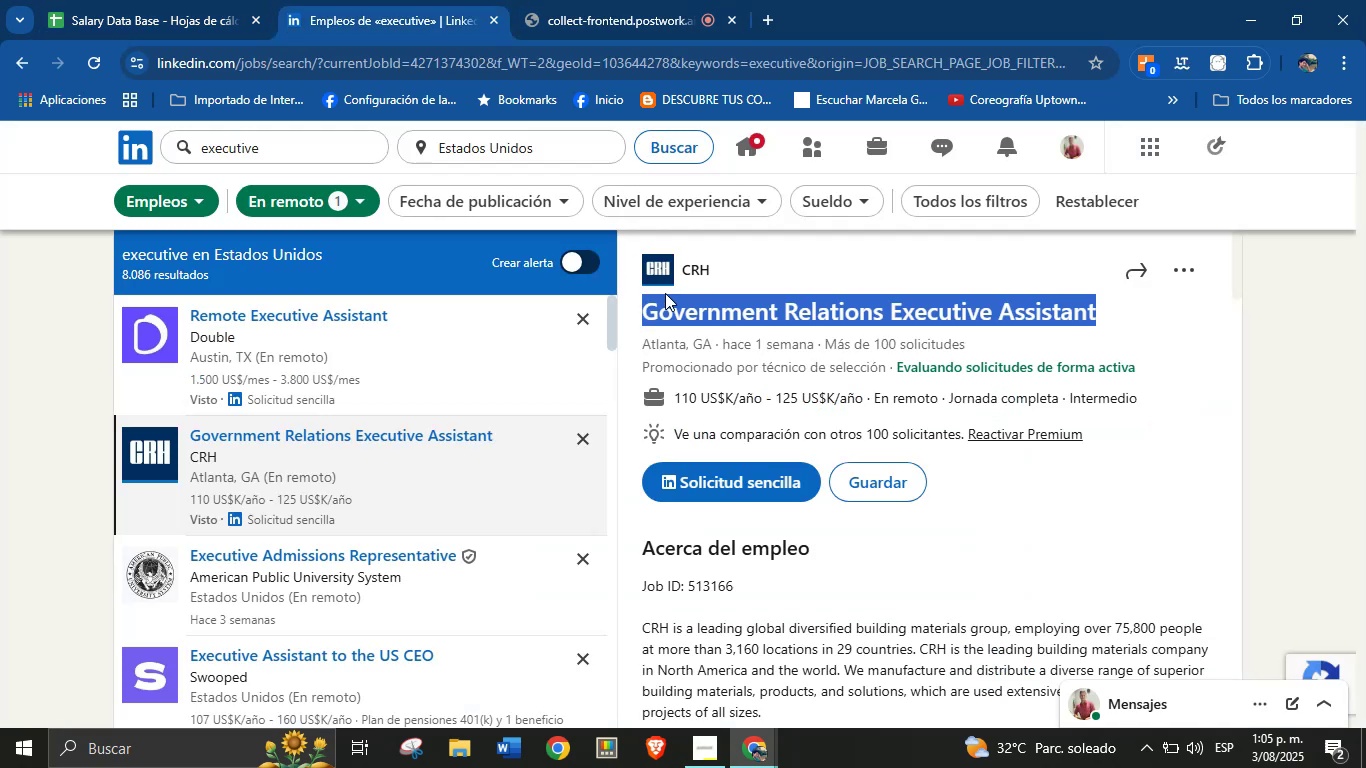 
left_click([722, 276])
 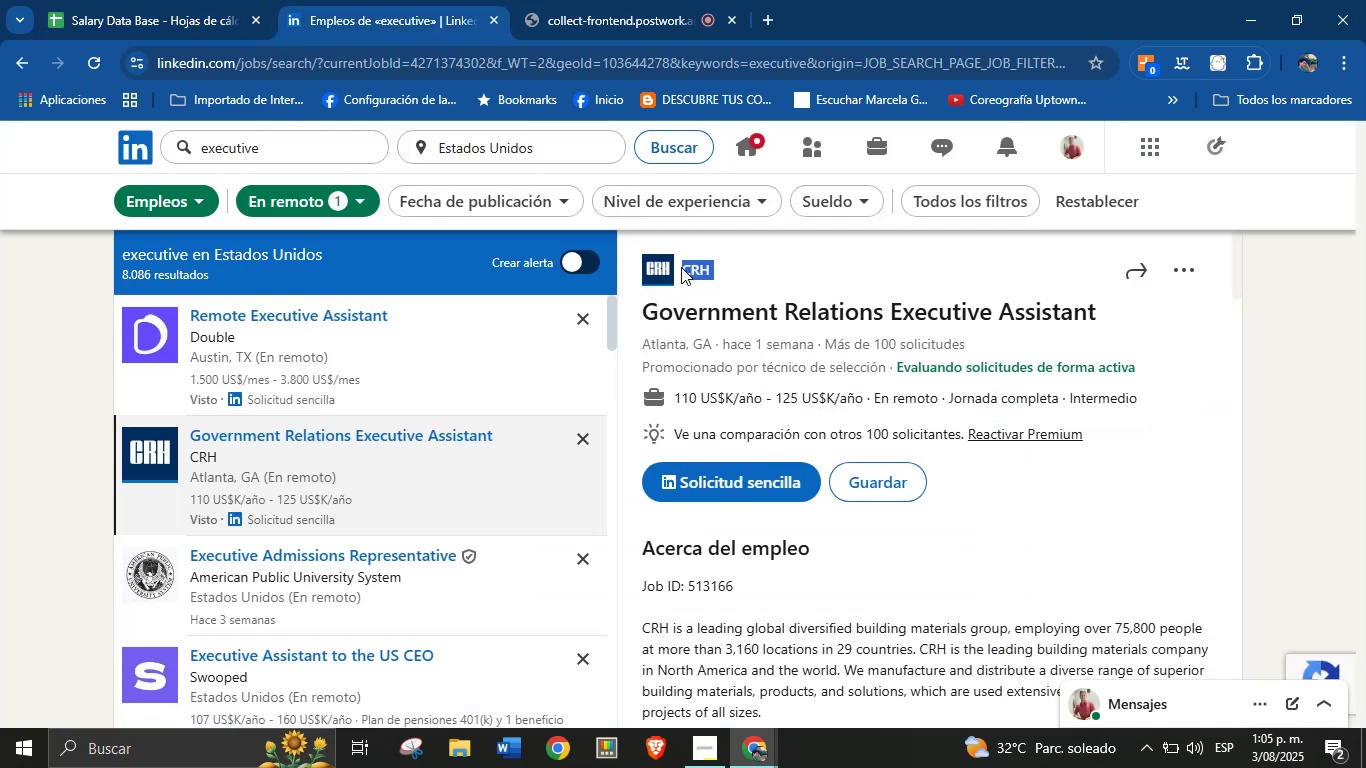 
key(Control+C)
 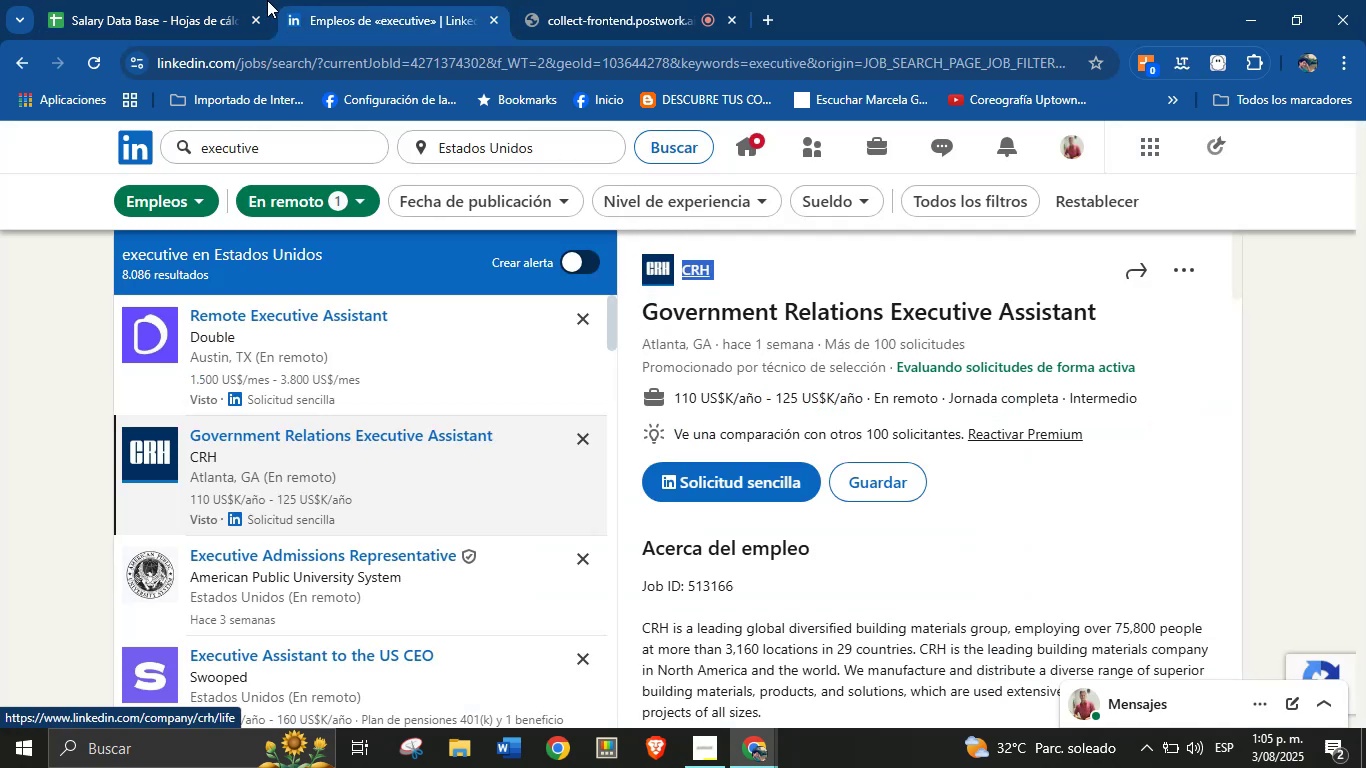 
left_click([233, 0])
 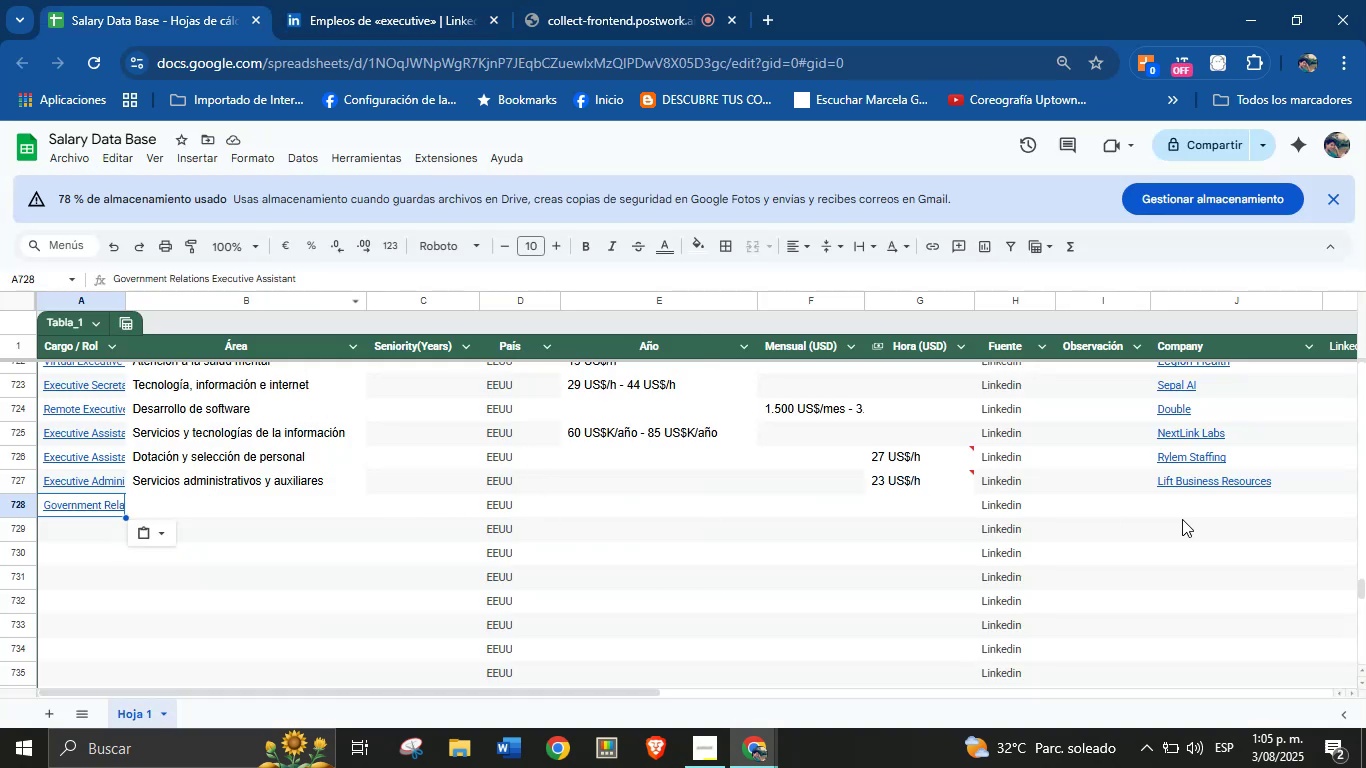 
key(Control+V)
 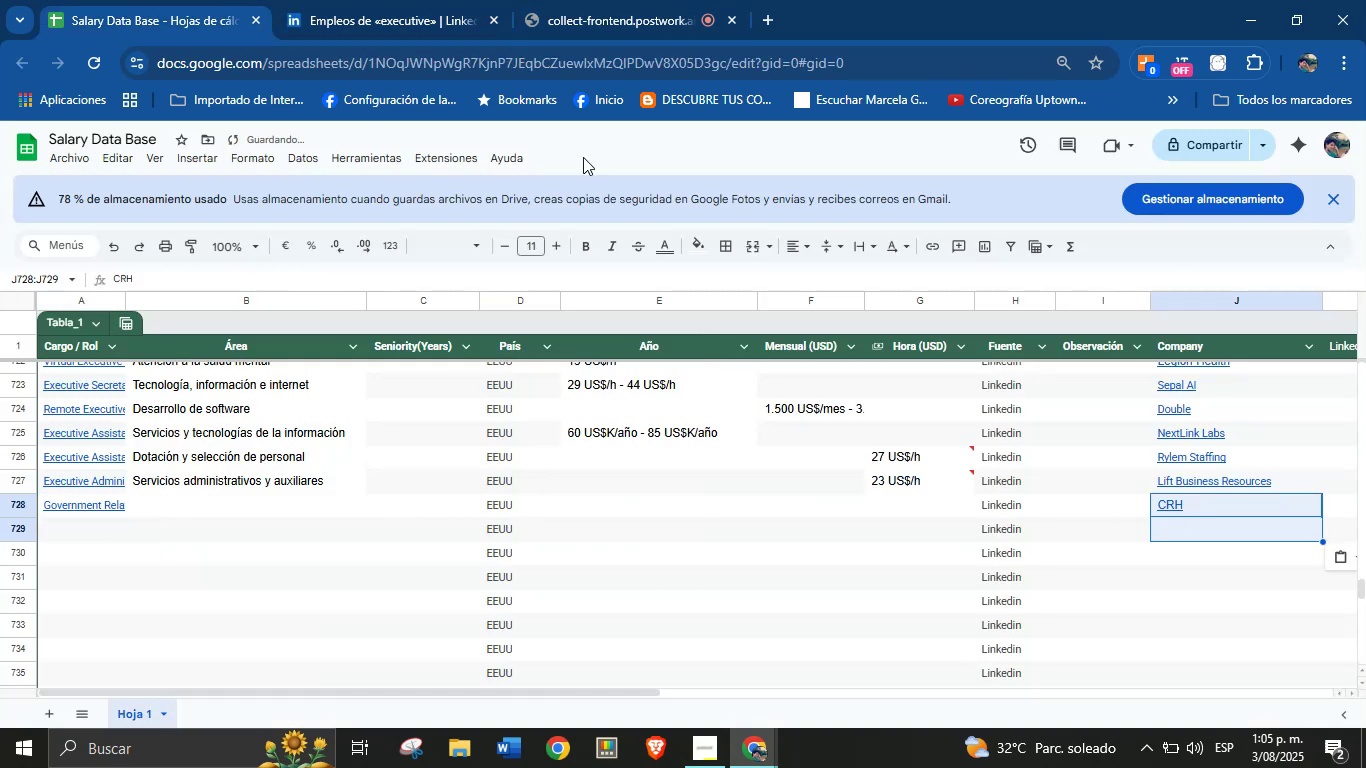 
left_click([438, 0])
 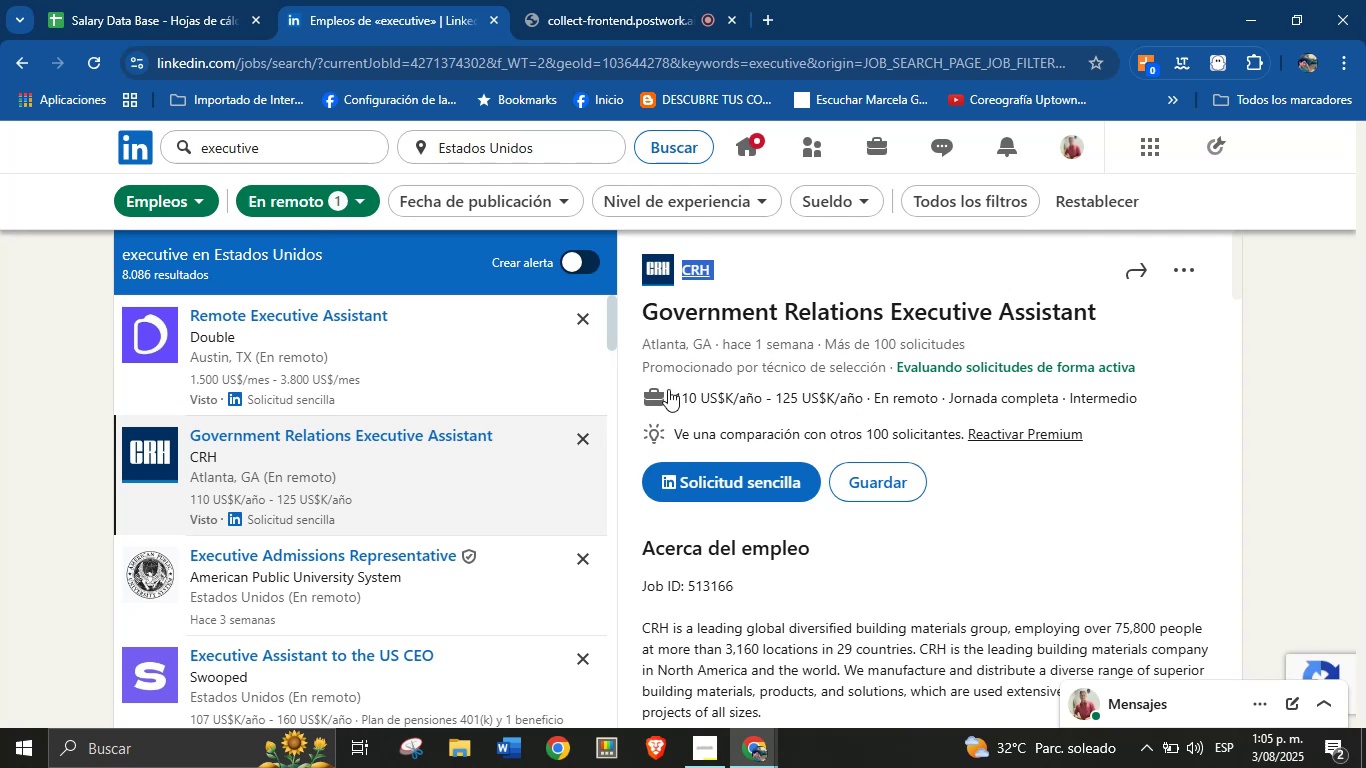 
wait(5.13)
 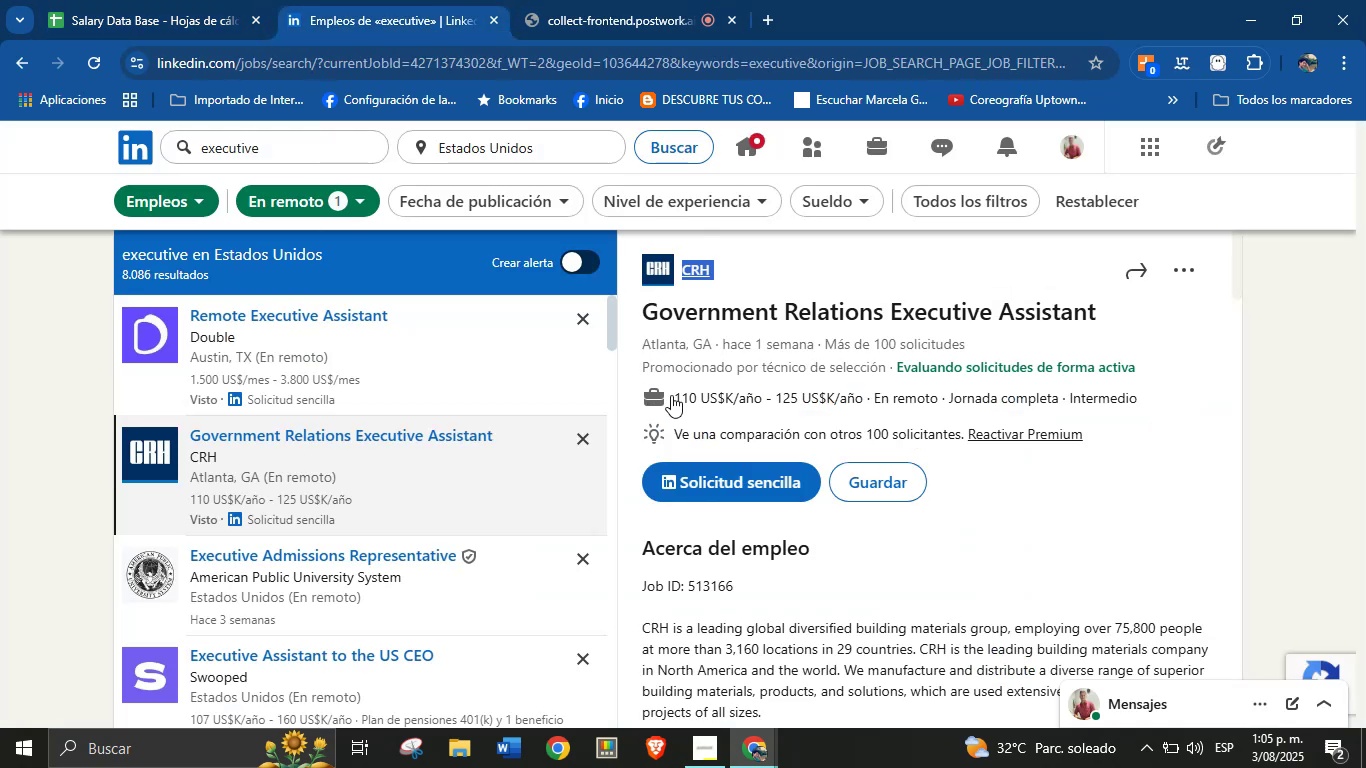 
key(Control+C)
 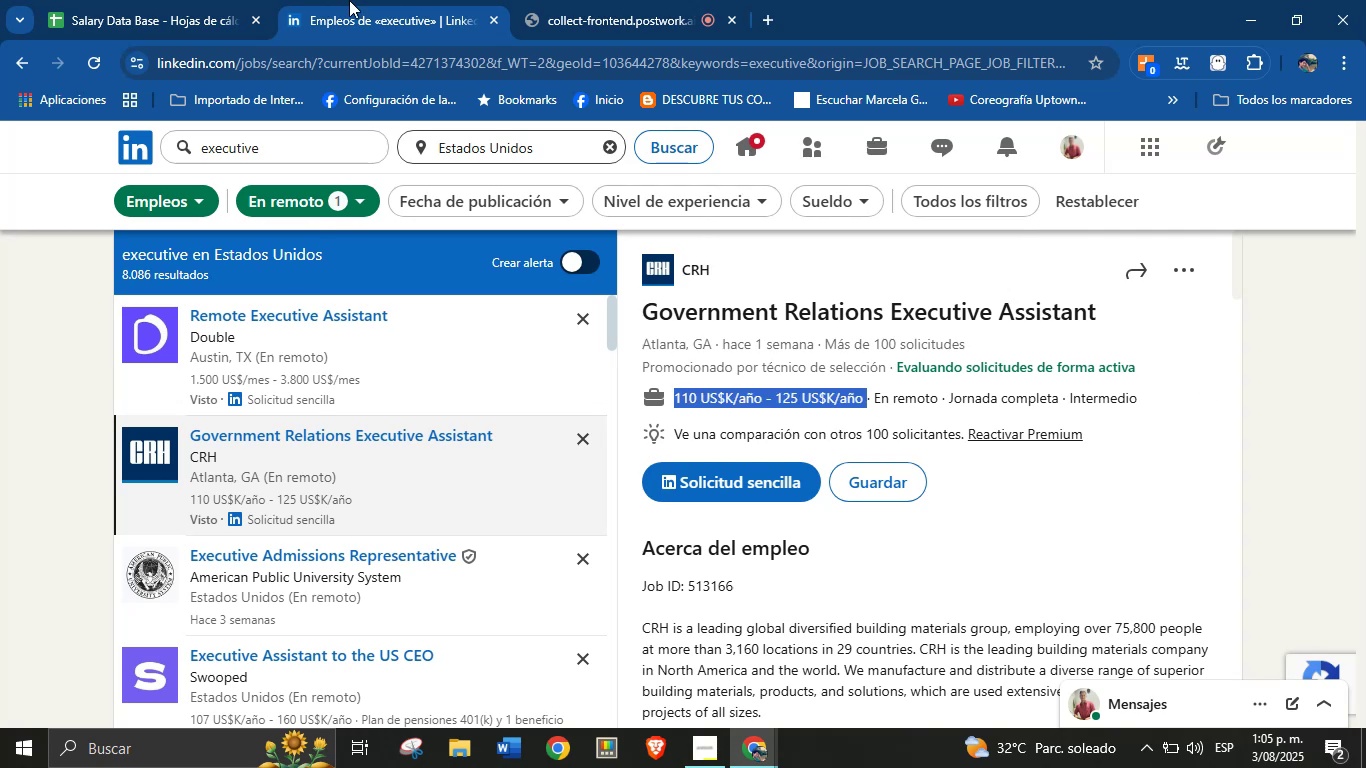 
left_click([215, 0])
 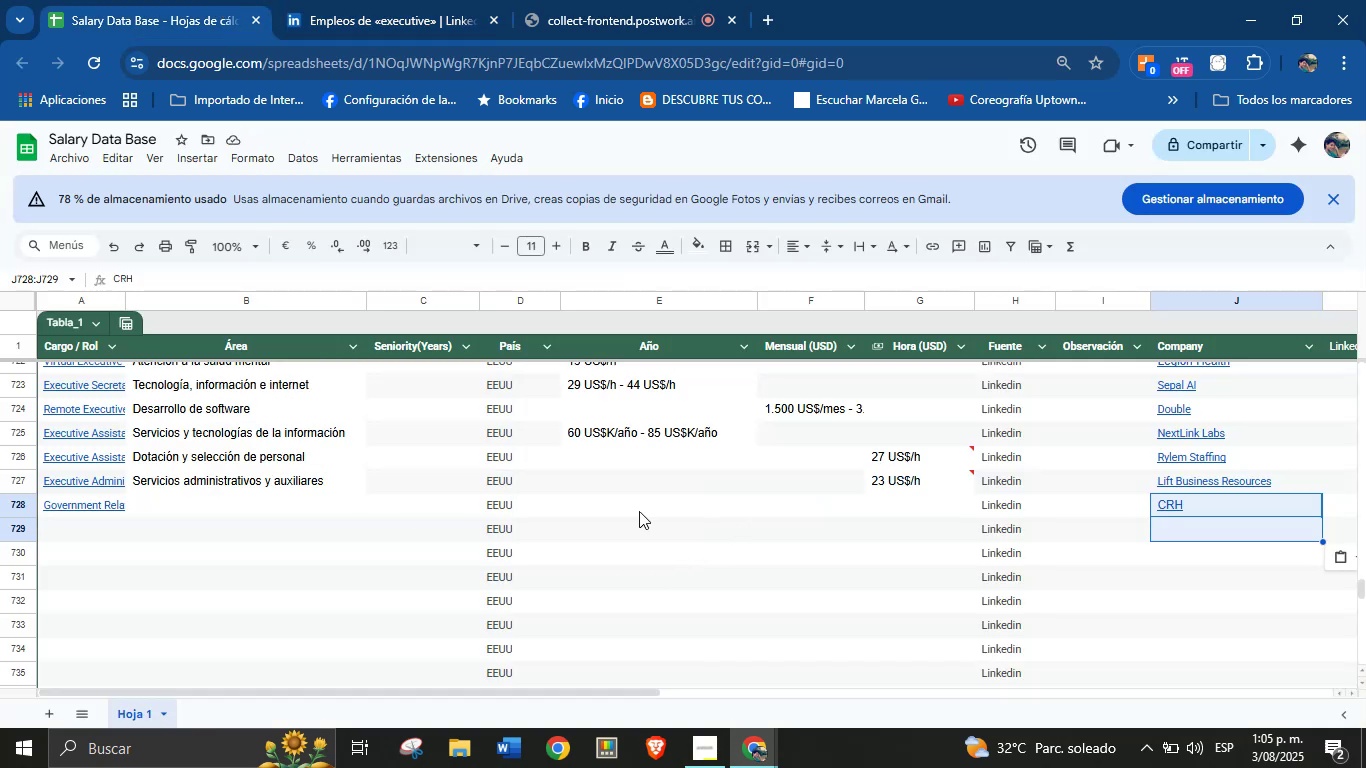 
key(Control+V)
 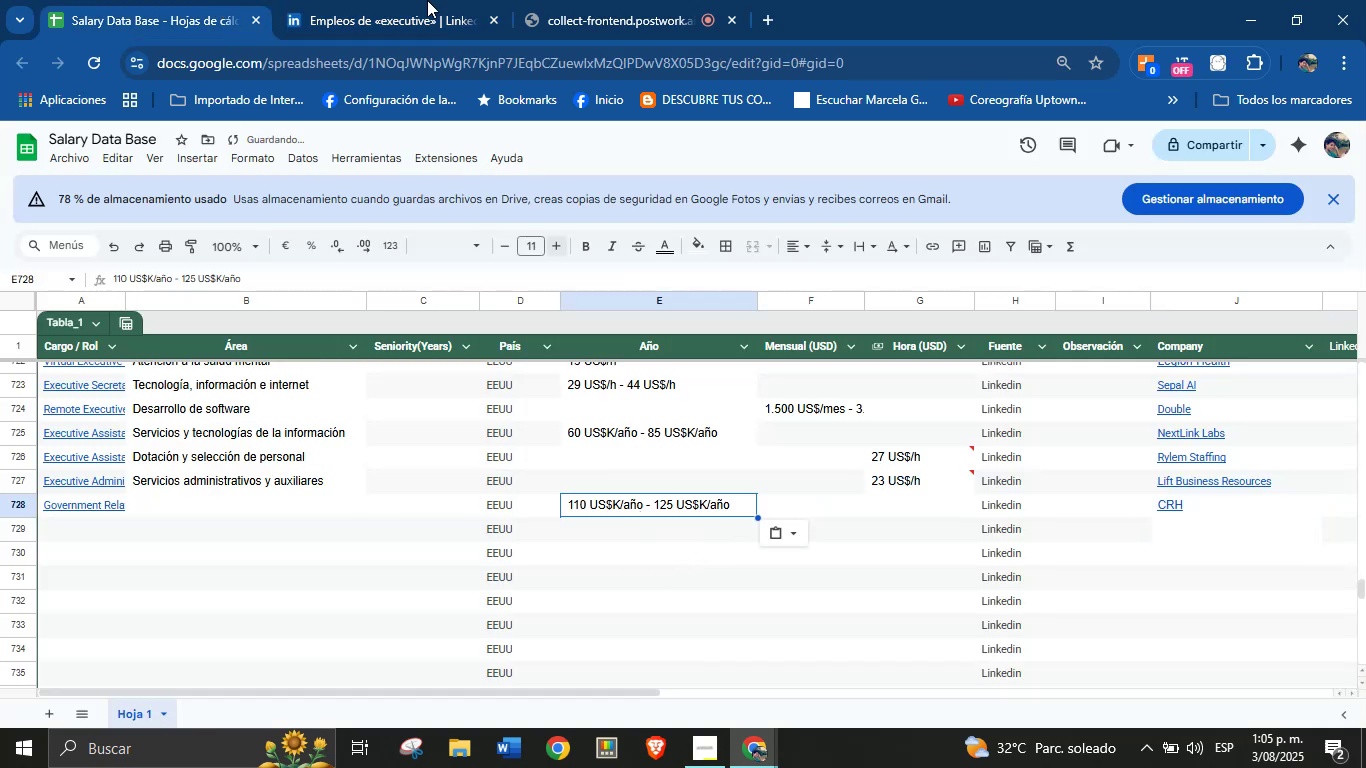 
left_click([404, 0])
 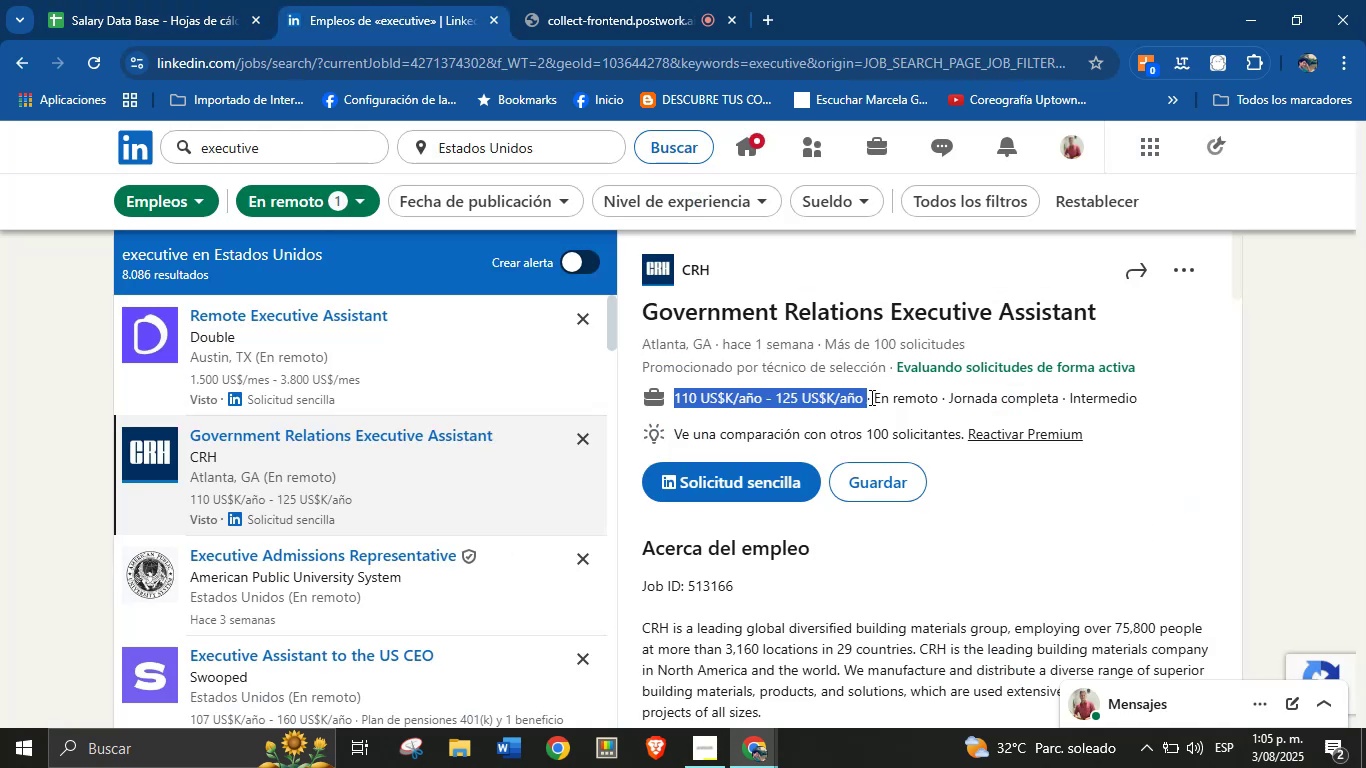 
scroll: coordinate [828, 555], scroll_direction: down, amount: 30.0
 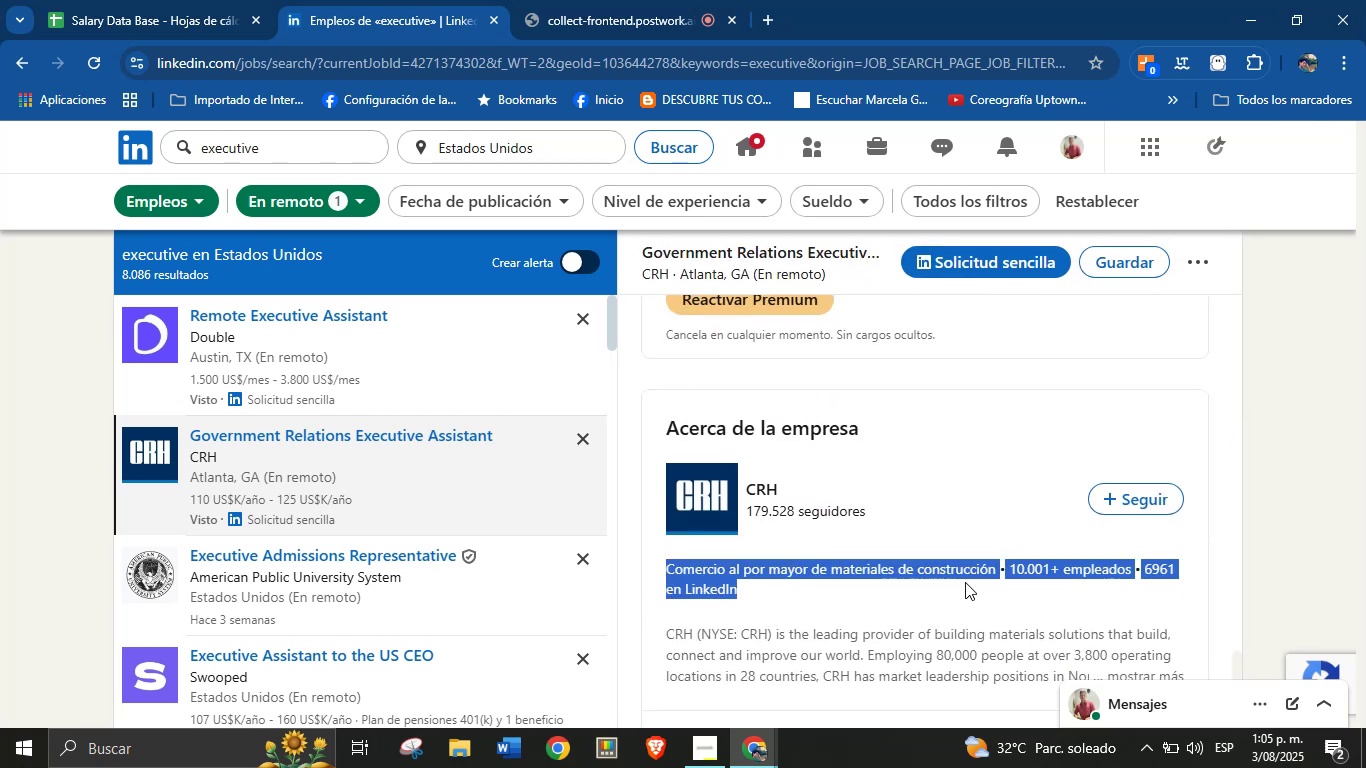 
key(Control+C)
 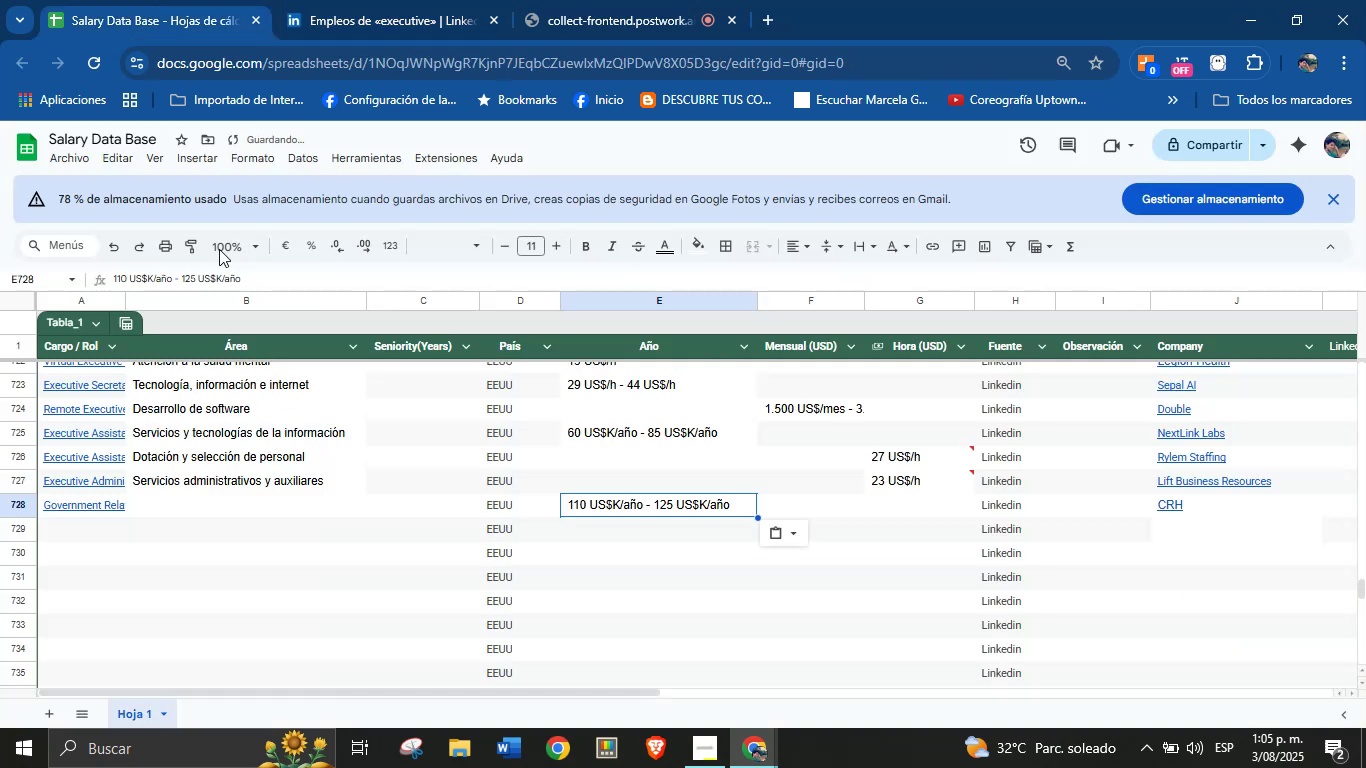 
left_click([181, 508])
 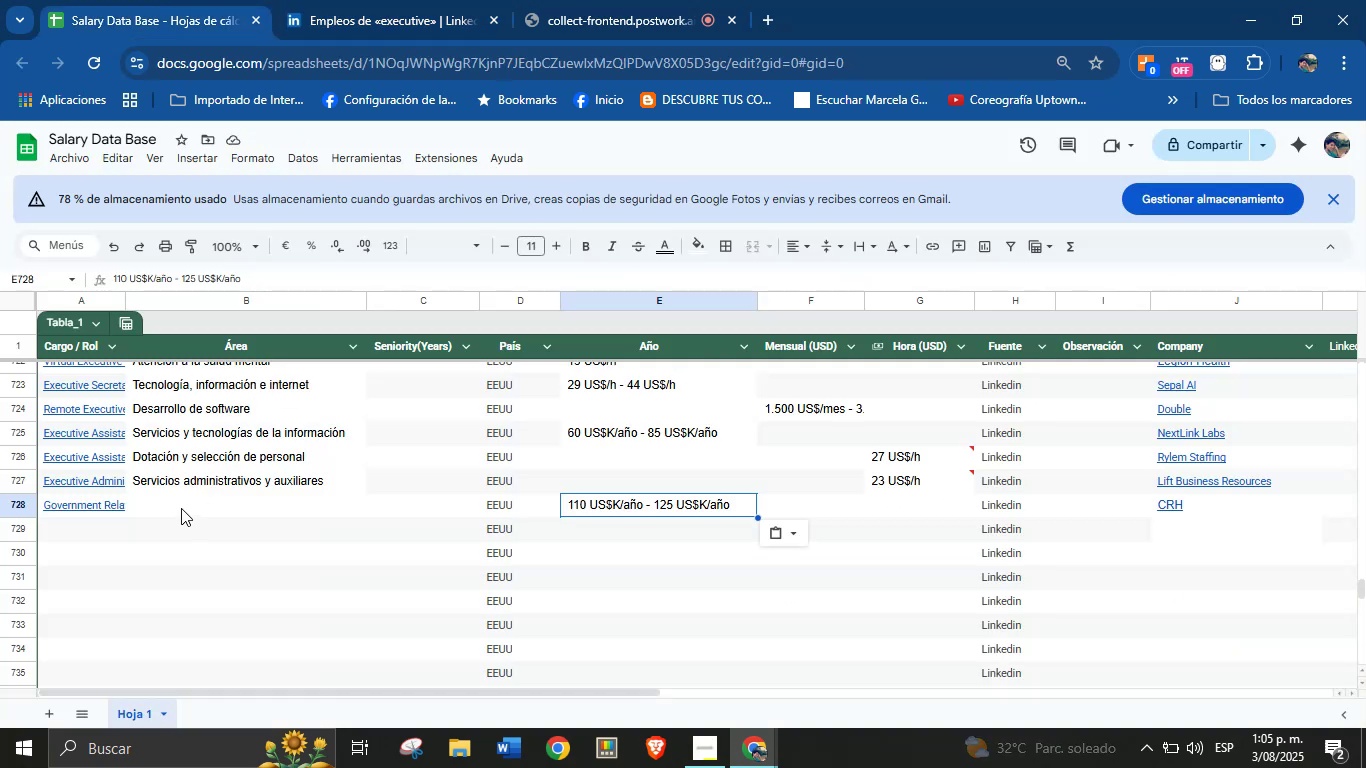 
key(Control+V)
 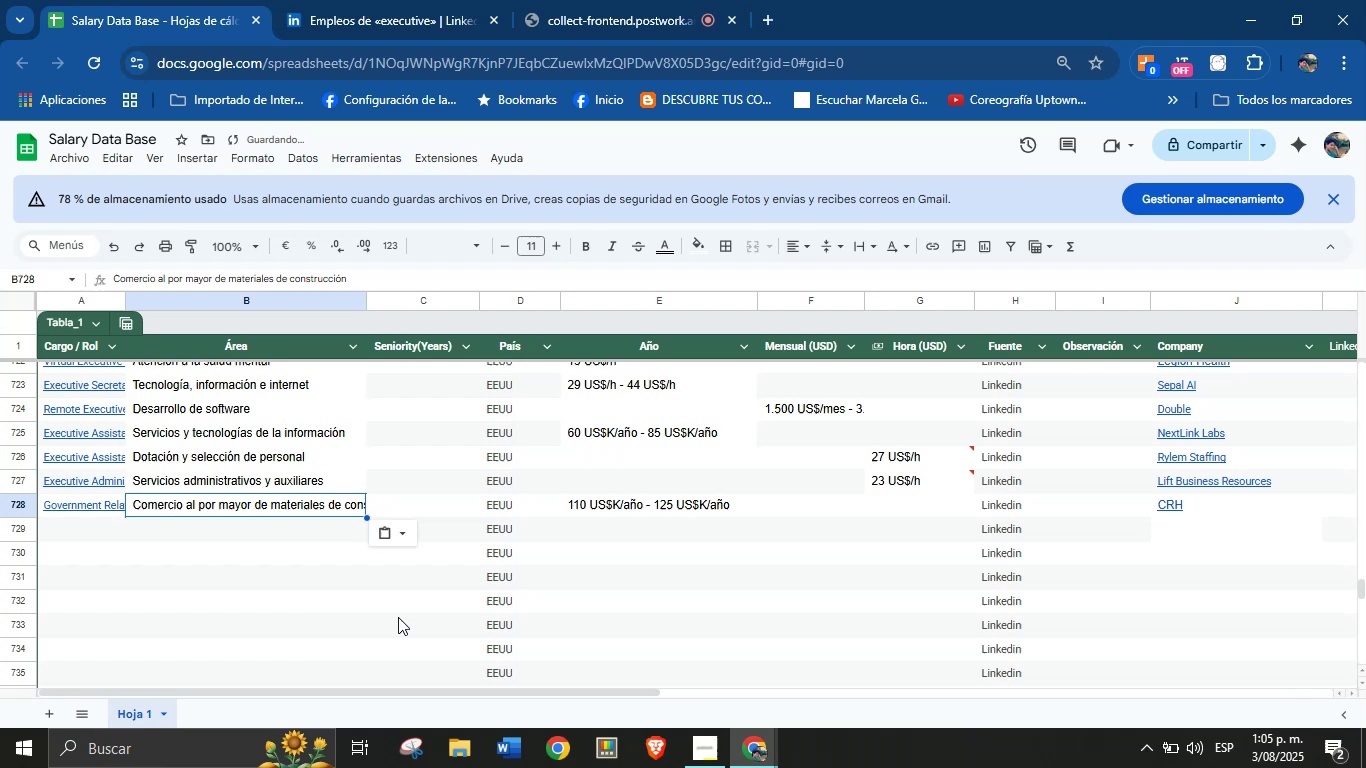 
scroll: coordinate [398, 617], scroll_direction: down, amount: 1.0
 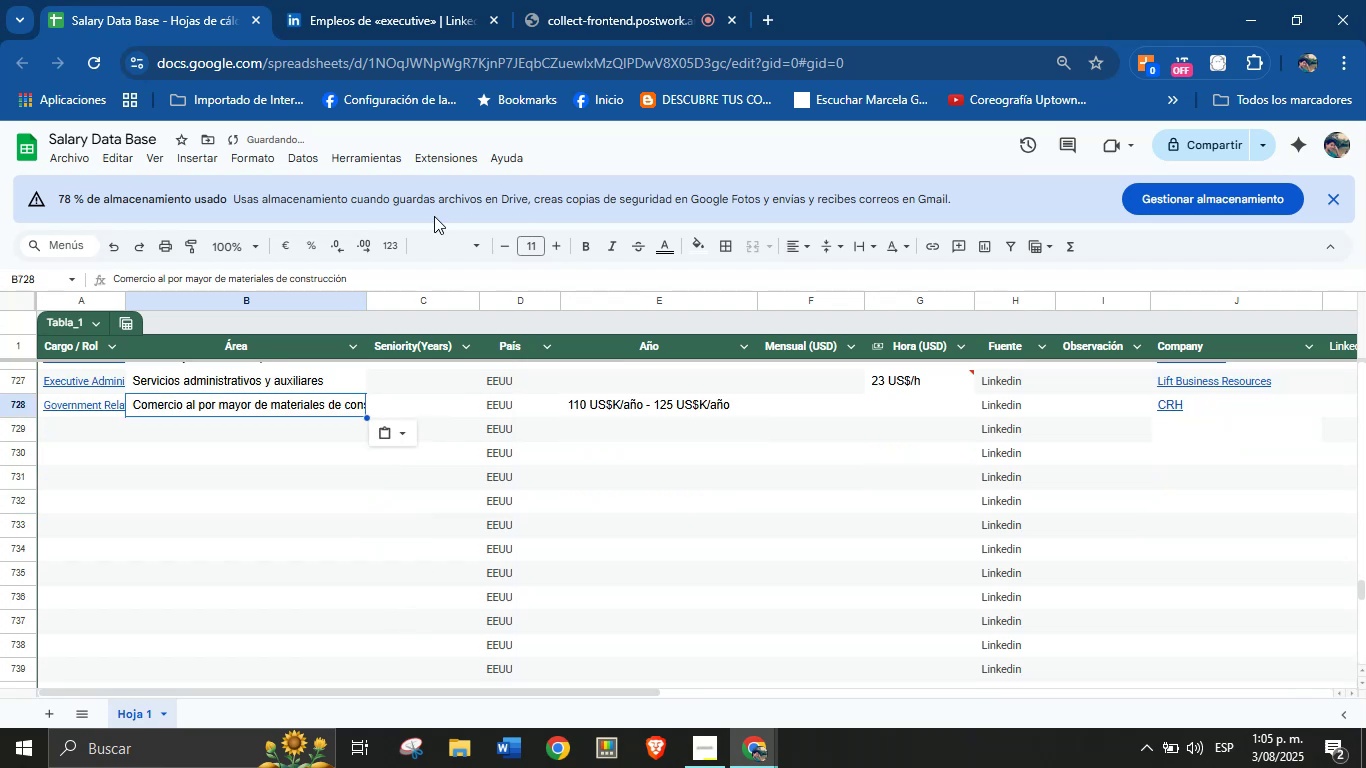 
left_click([409, 0])
 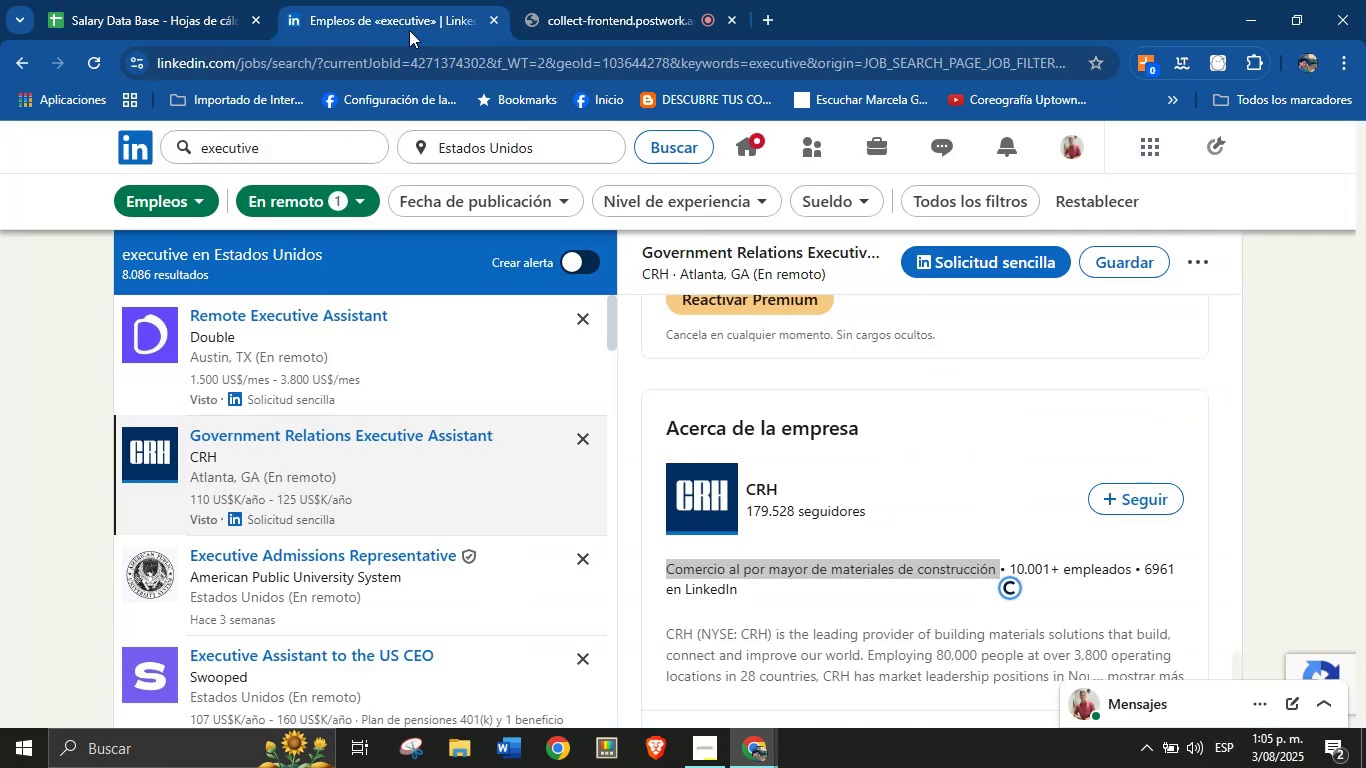 
scroll: coordinate [415, 519], scroll_direction: down, amount: 3.0
 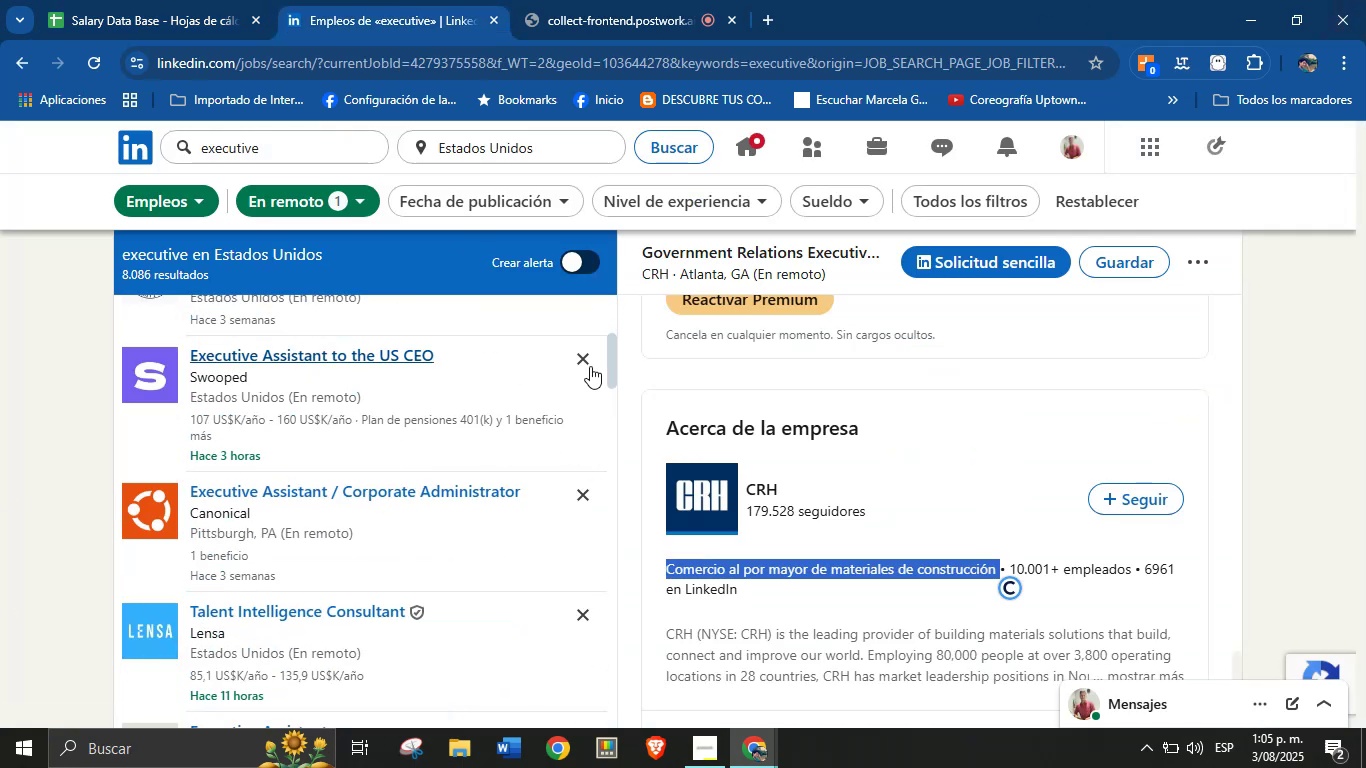 
wait(10.94)
 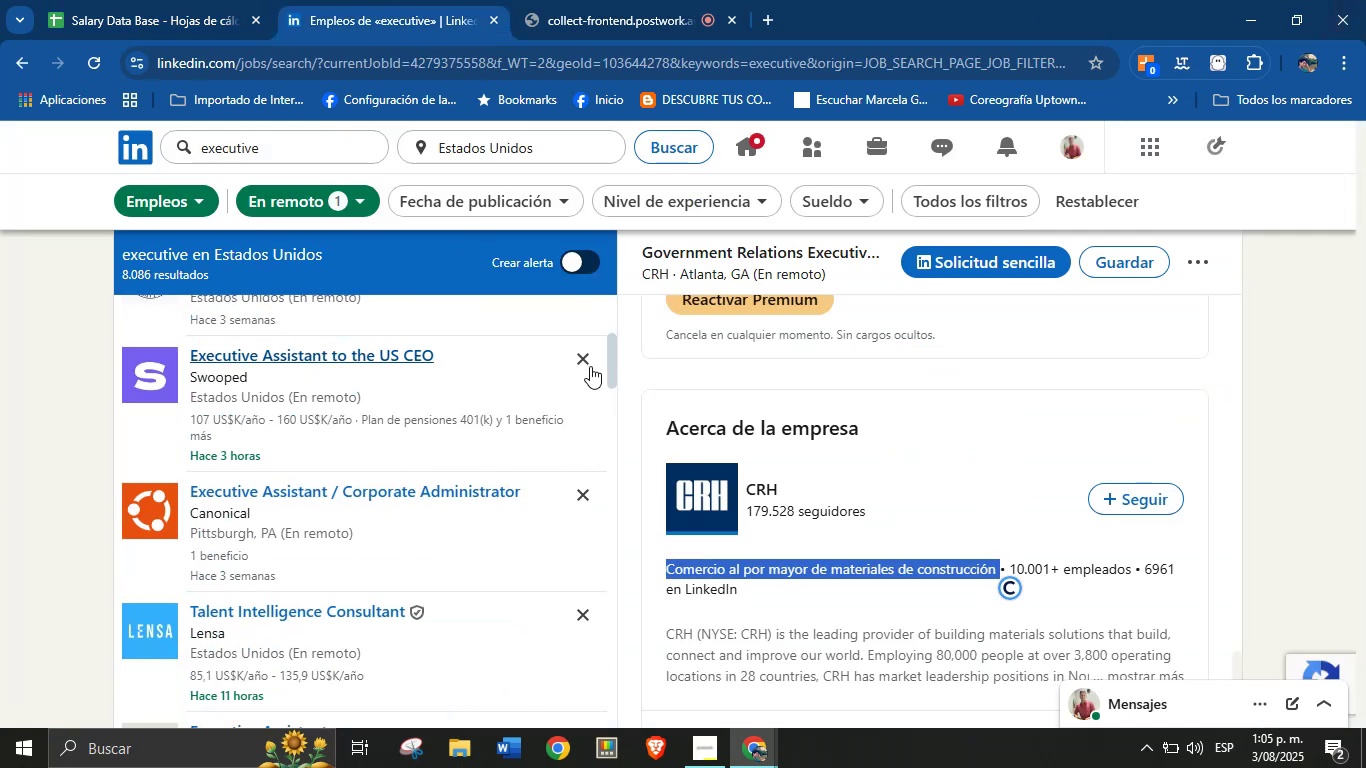 
scroll: coordinate [802, 361], scroll_direction: up, amount: 9.0
 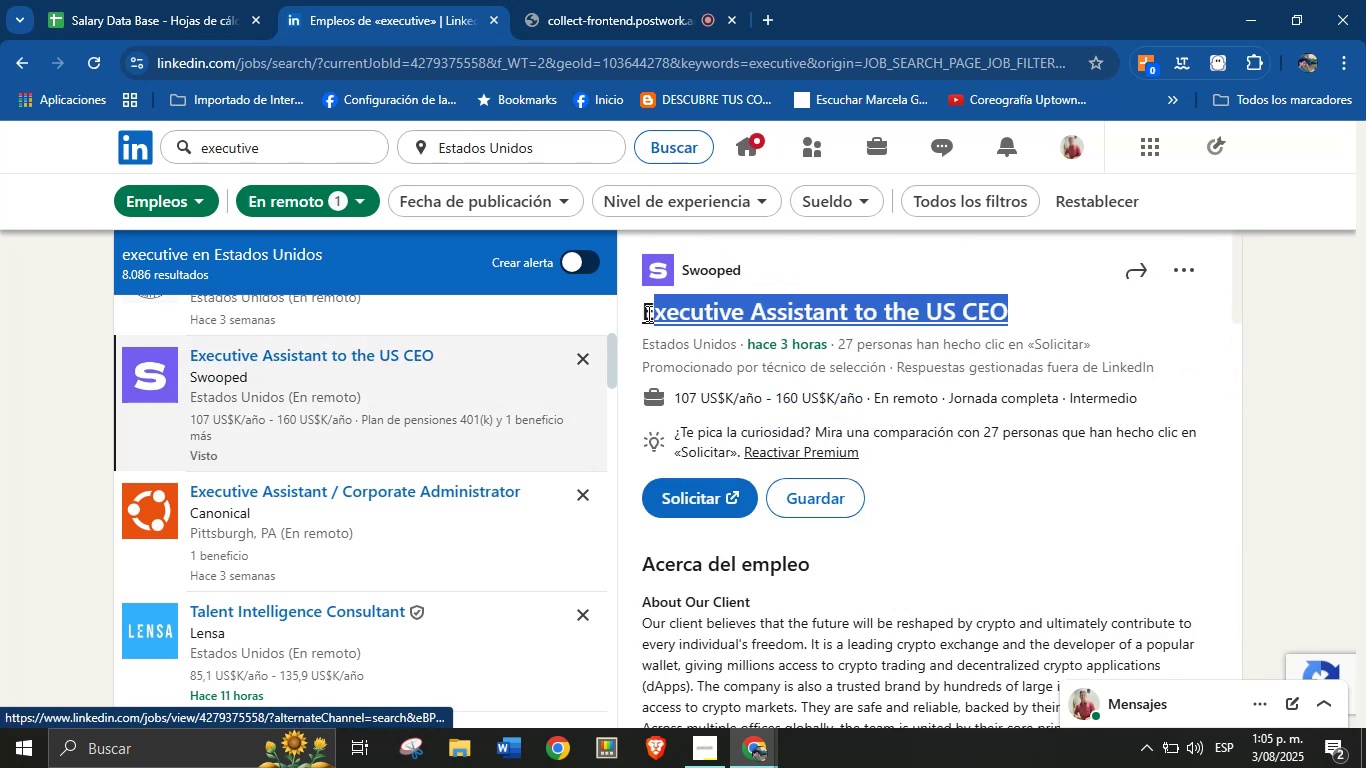 
key(Control+C)
 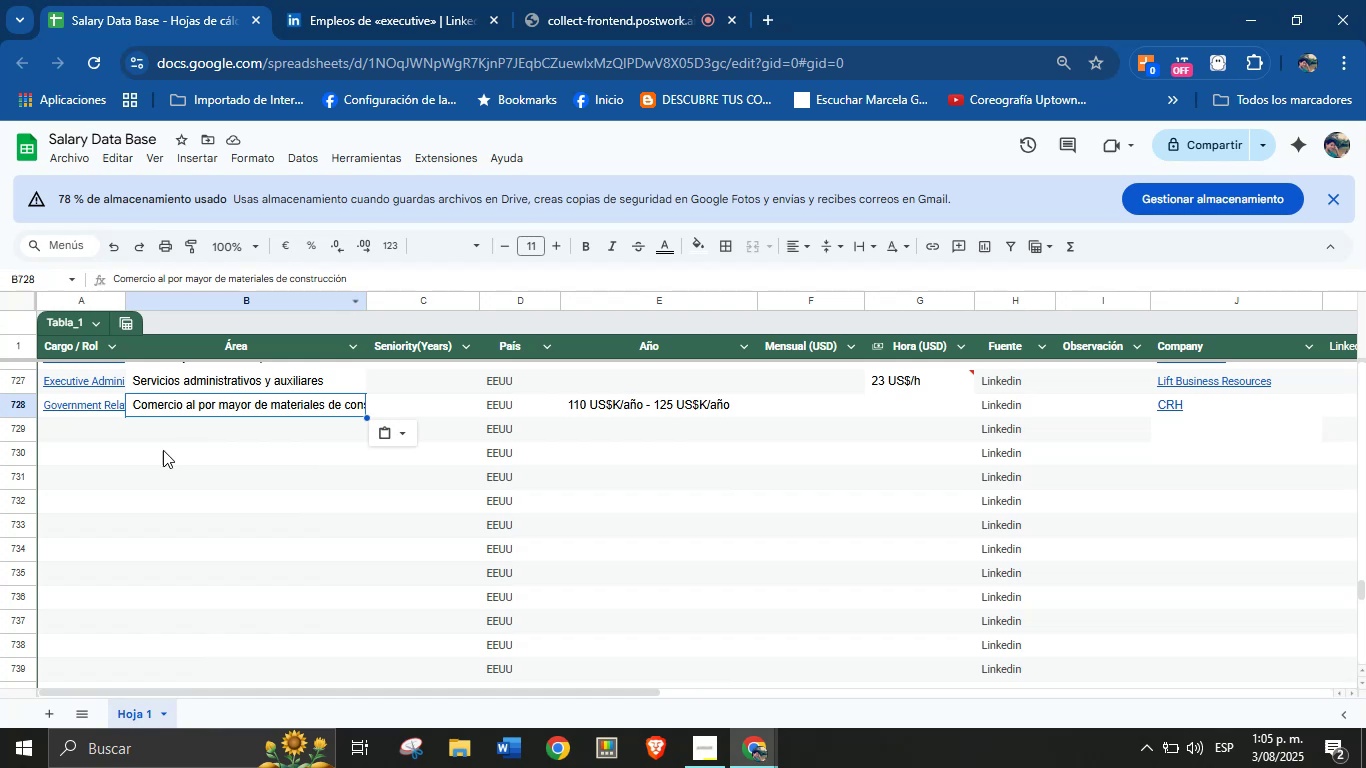 
key(Control+V)
 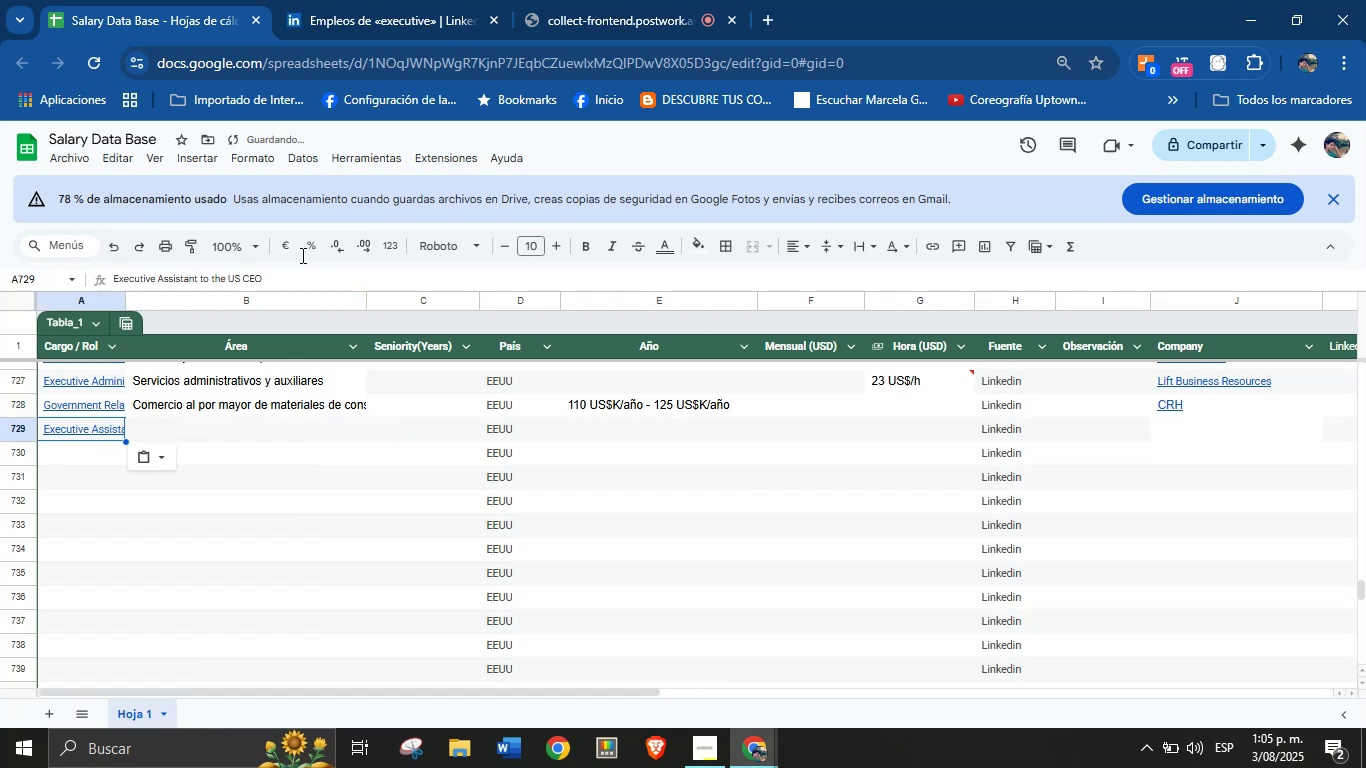 
left_click([358, 0])
 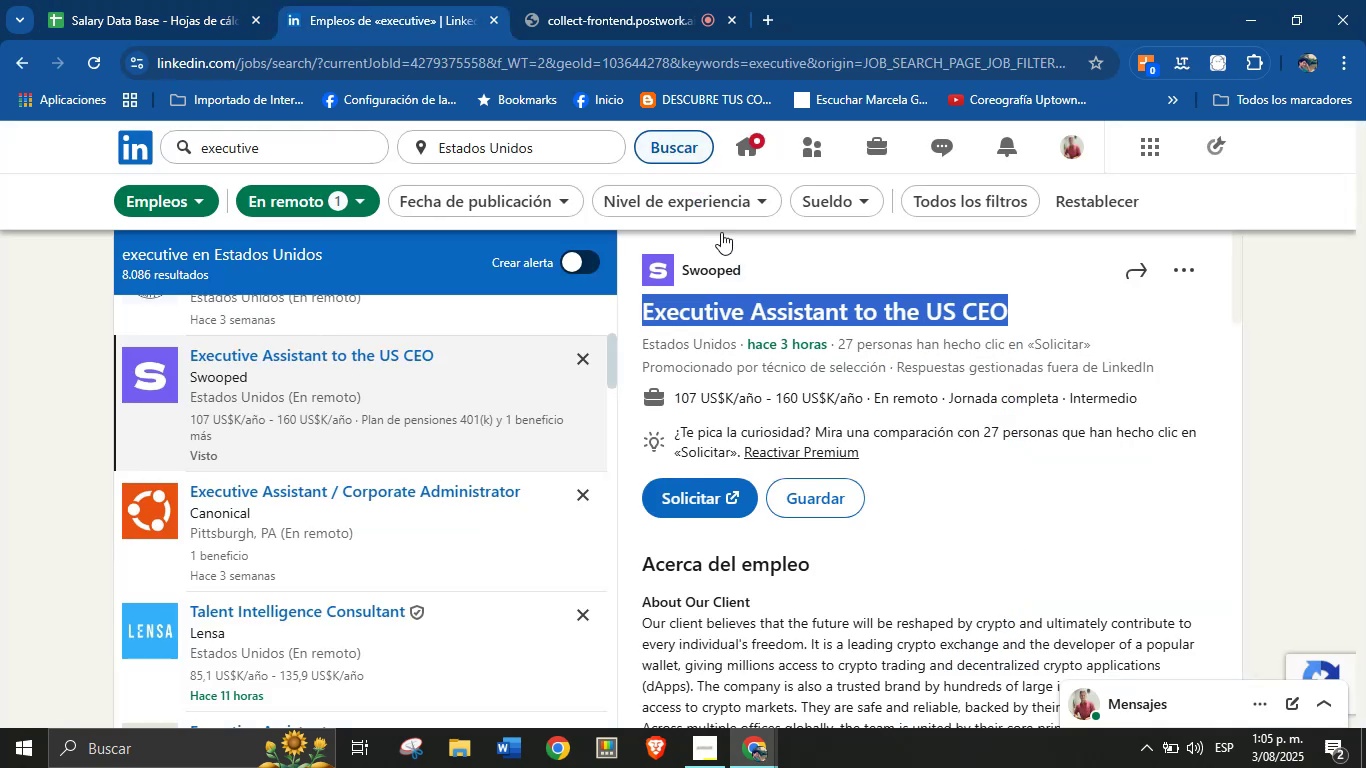 
left_click([841, 276])
 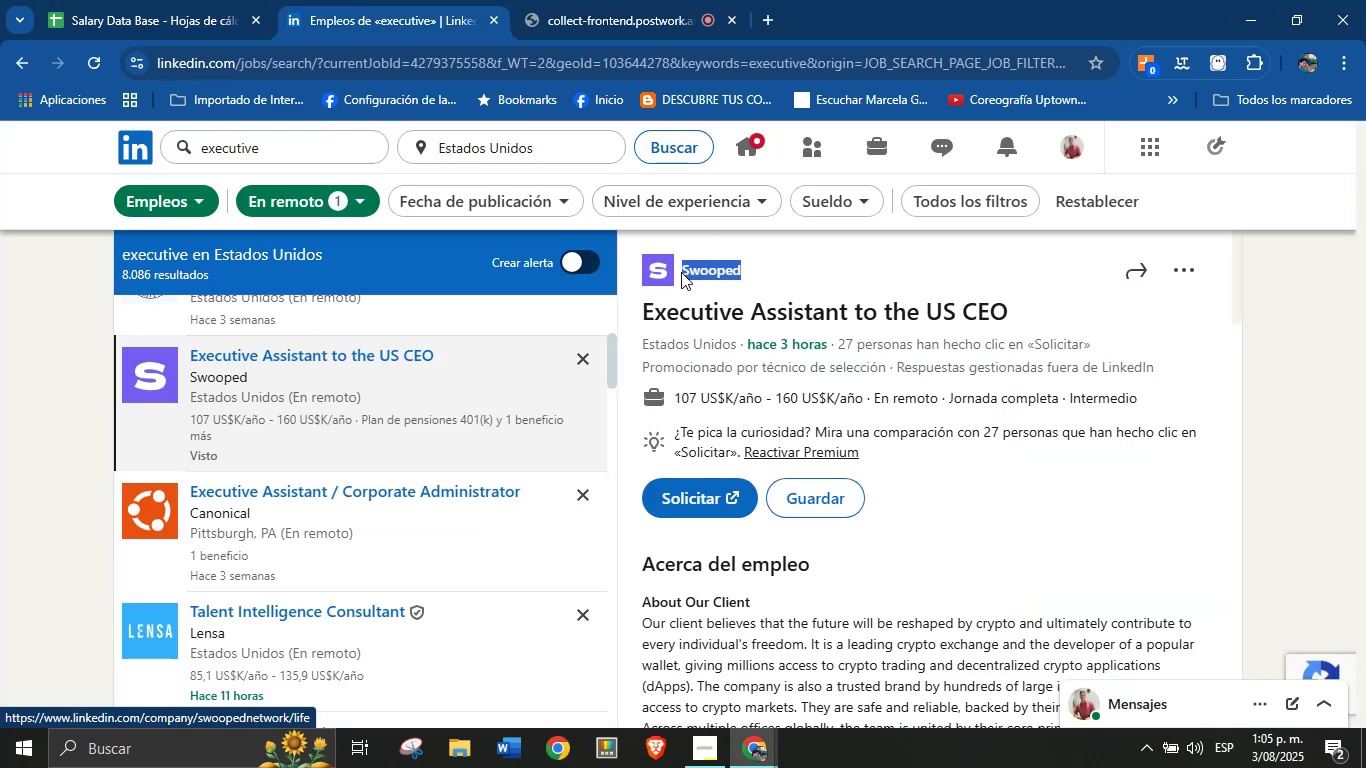 
key(Control+C)
 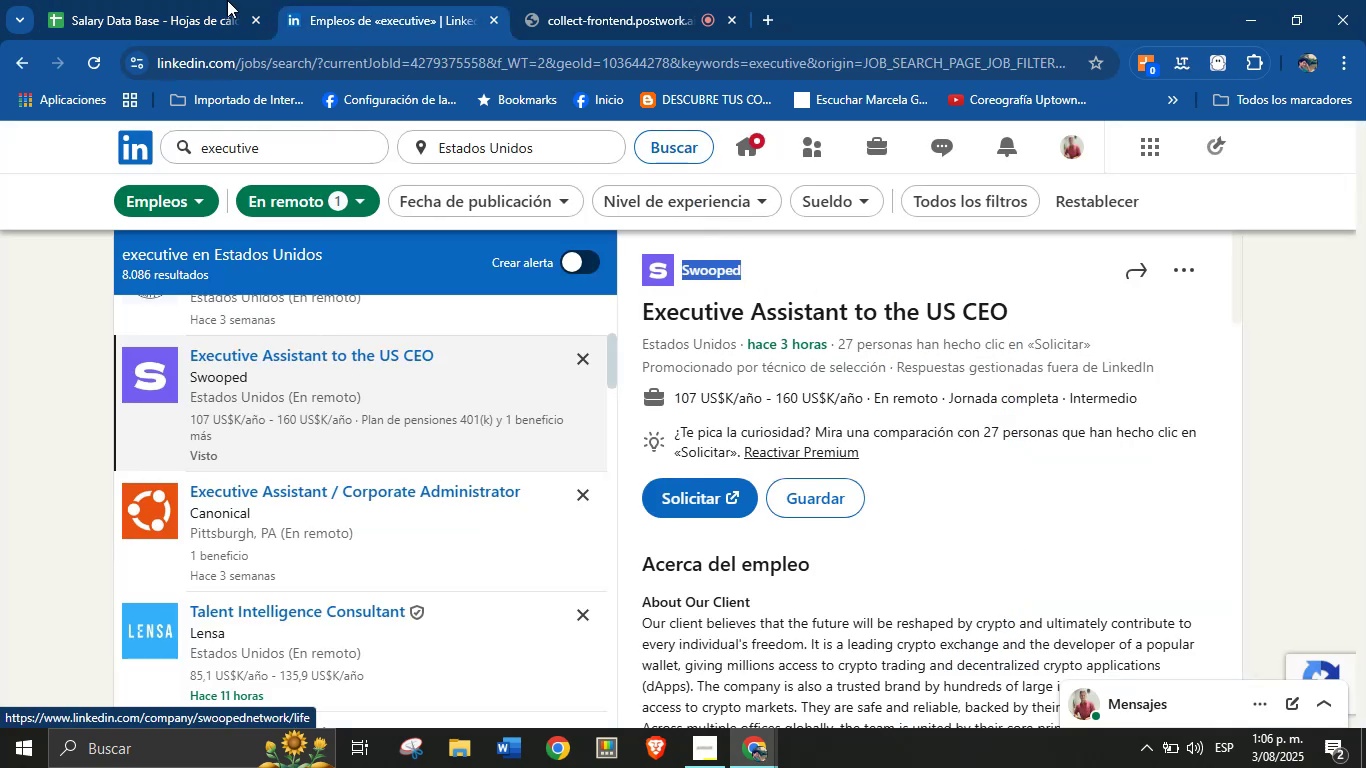 
left_click([155, 0])
 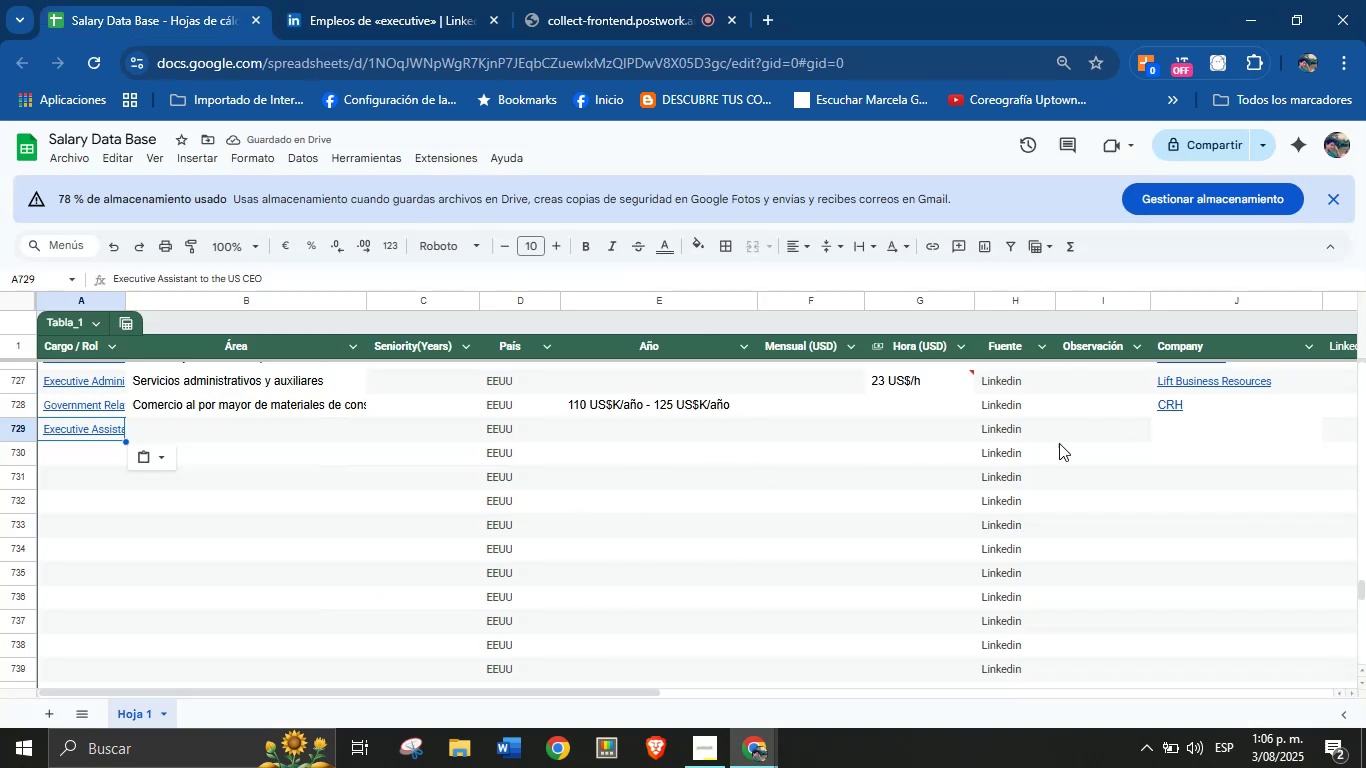 
left_click([1180, 439])
 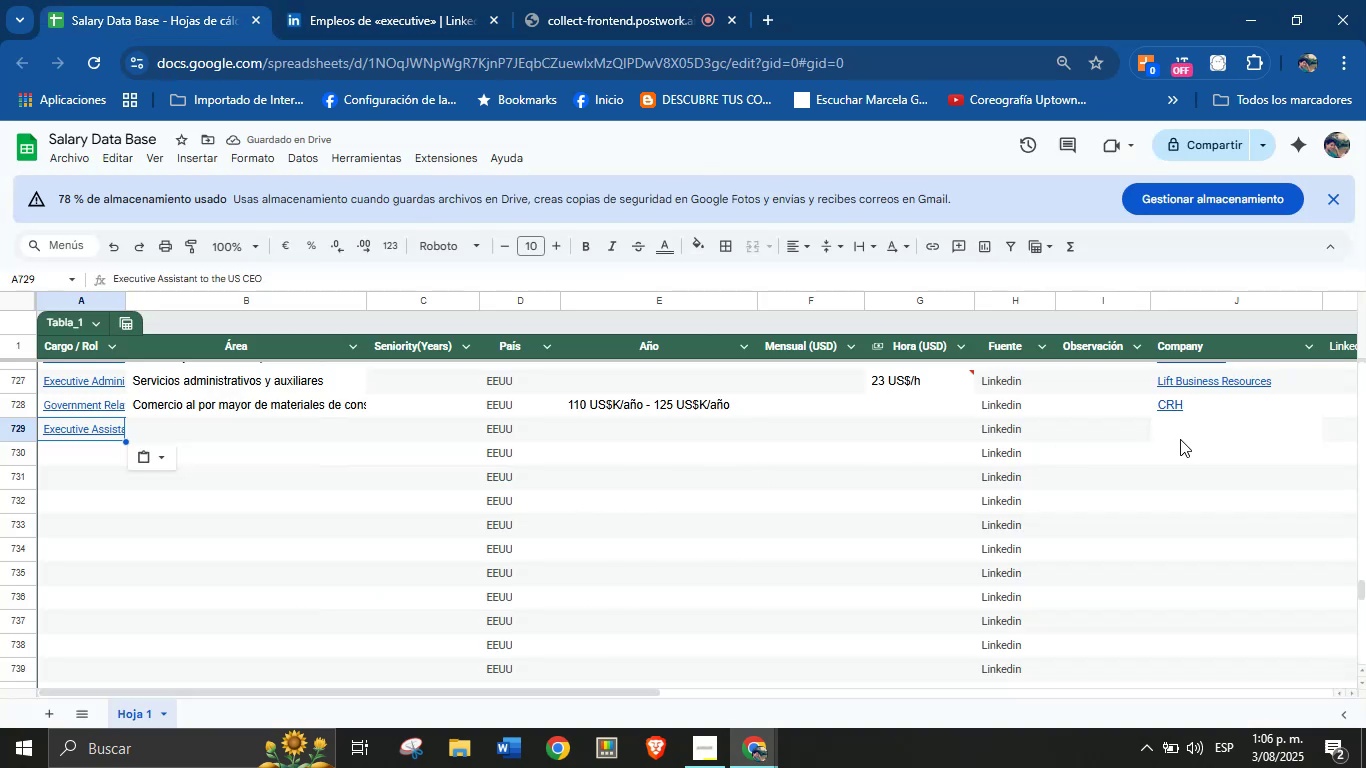 
key(Control+V)
 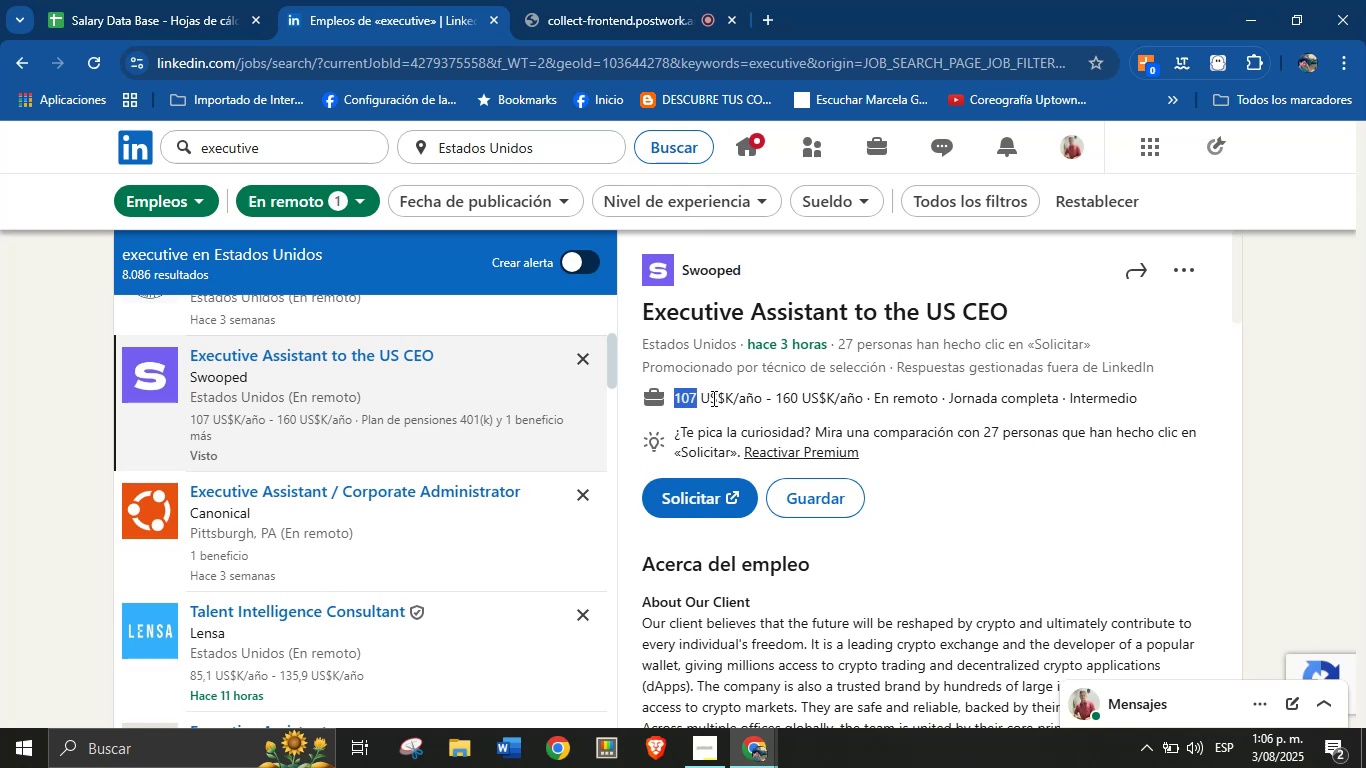 
key(Control+C)
 